 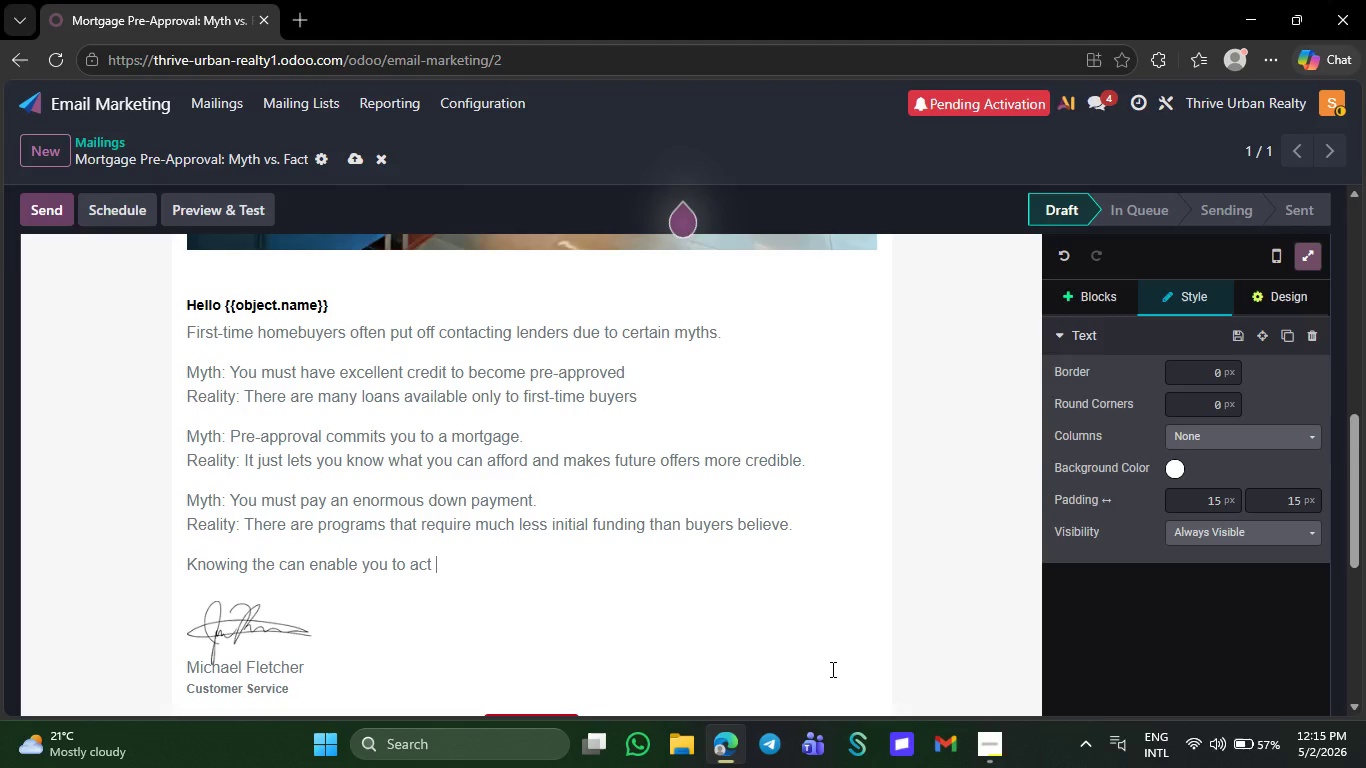 
type(decisi)
 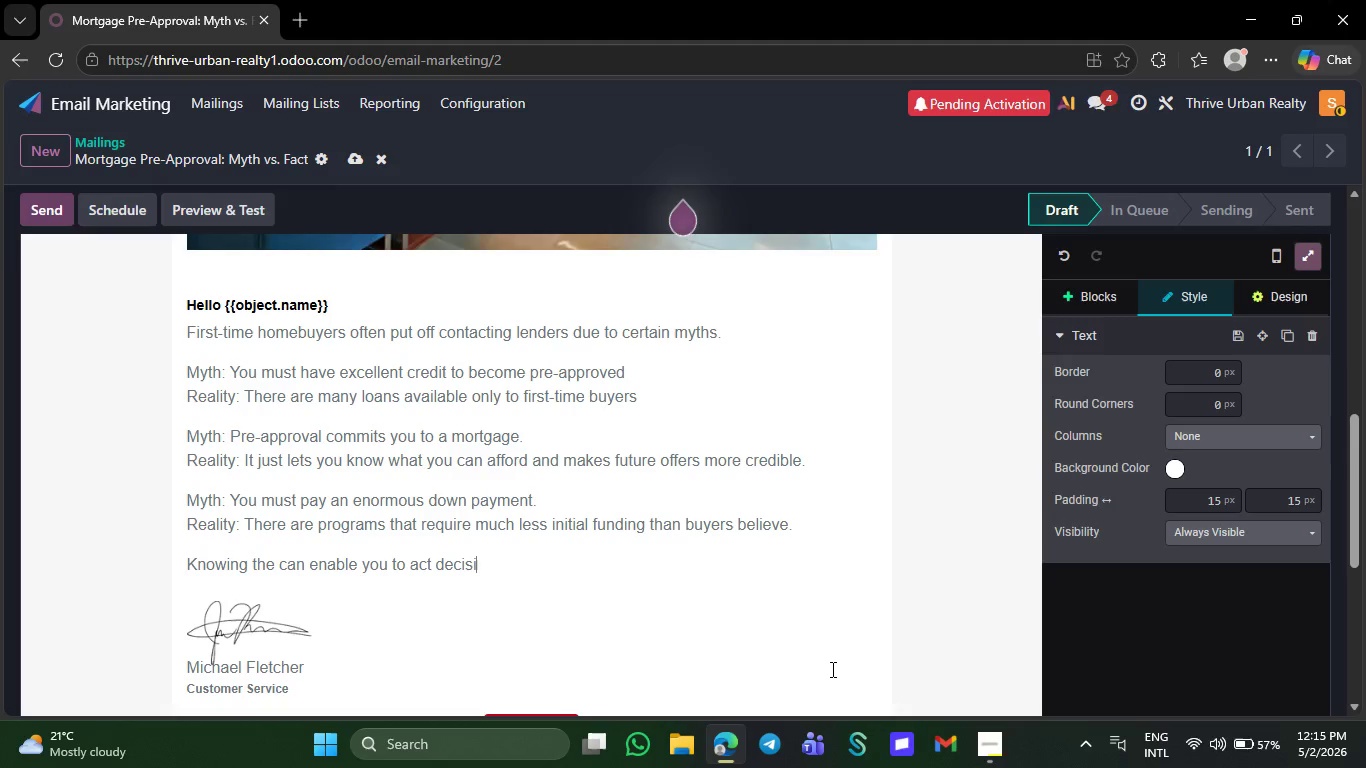 
wait(8.83)
 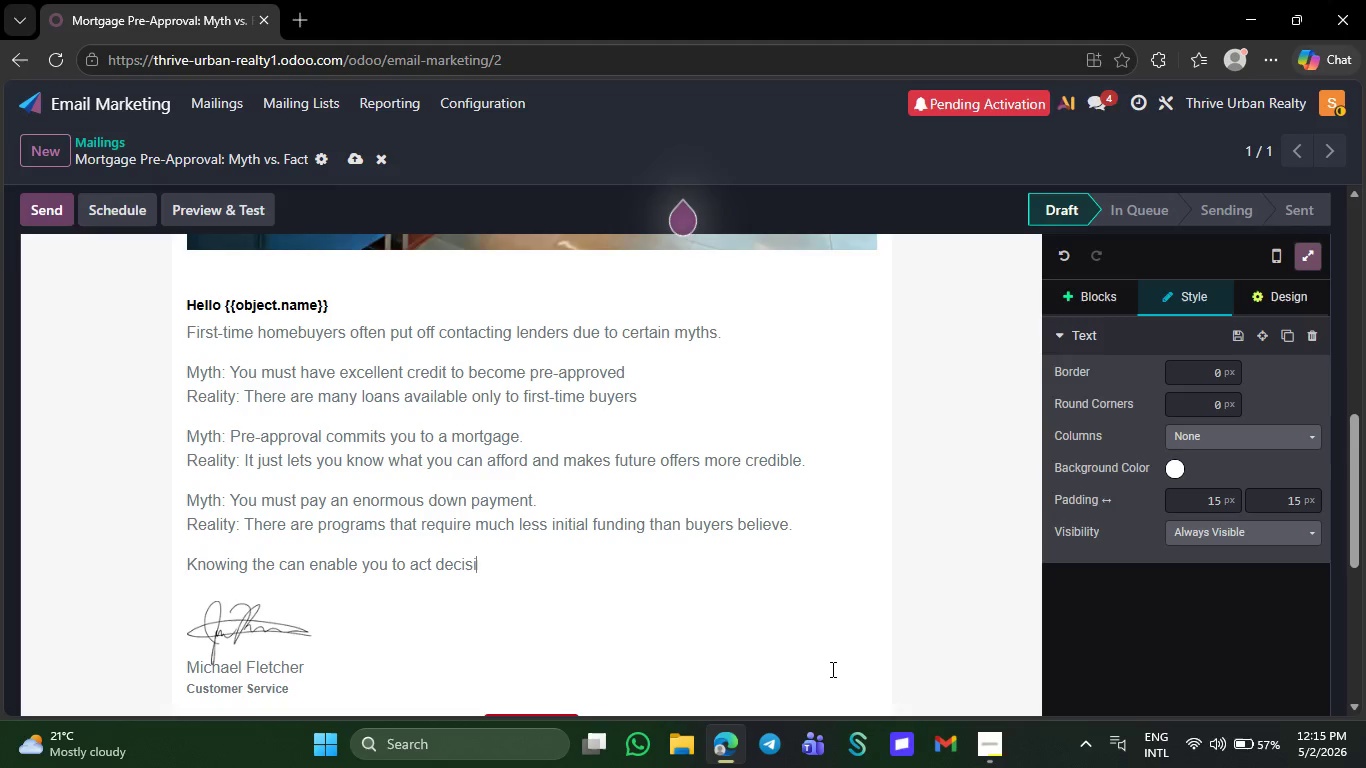 
key(V)
 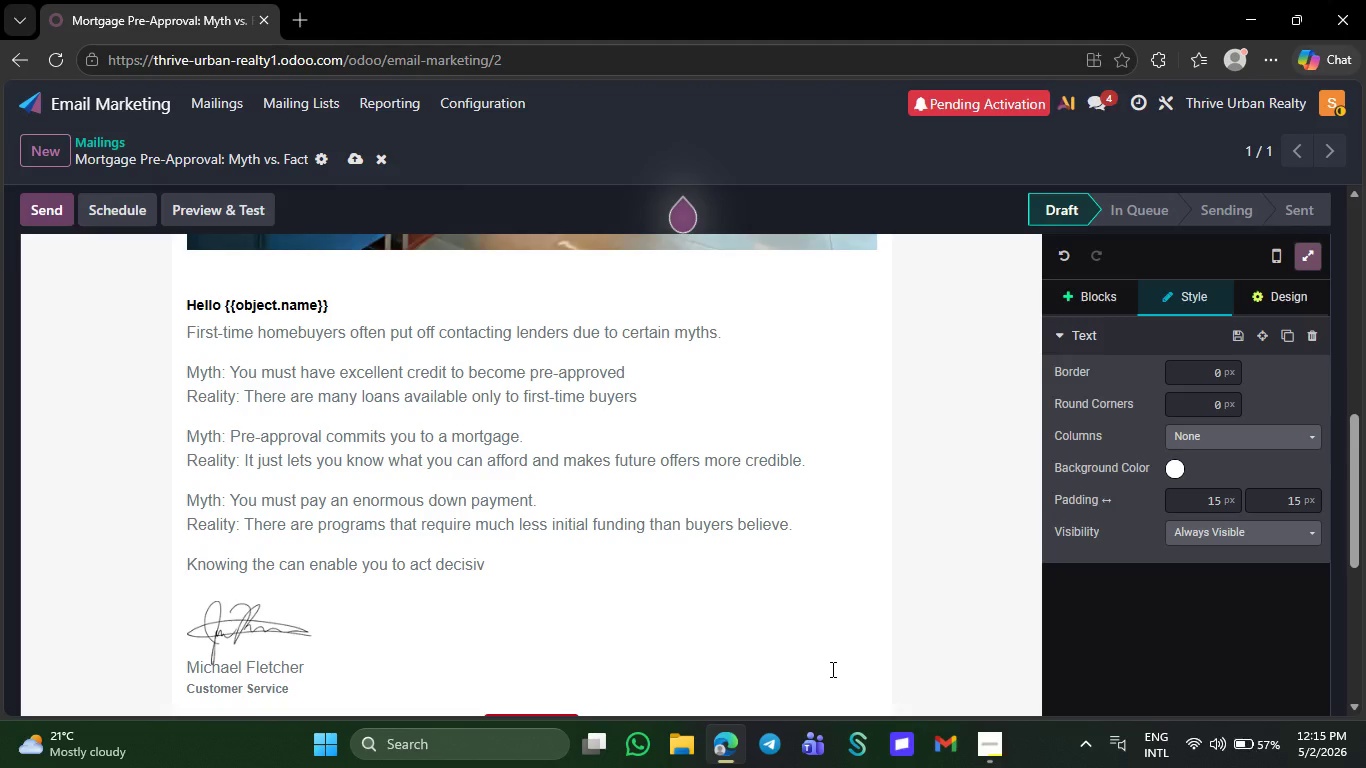 
type(ely when )
 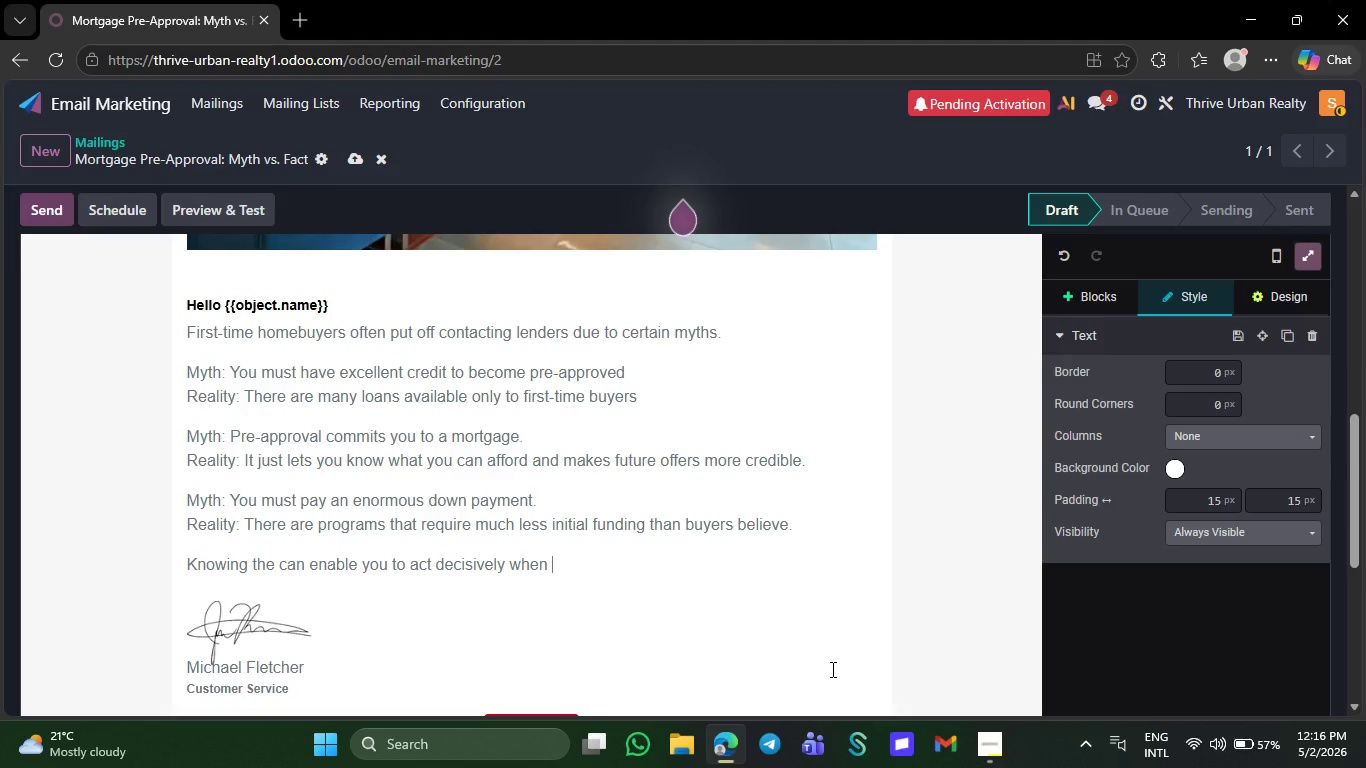 
type(the )
 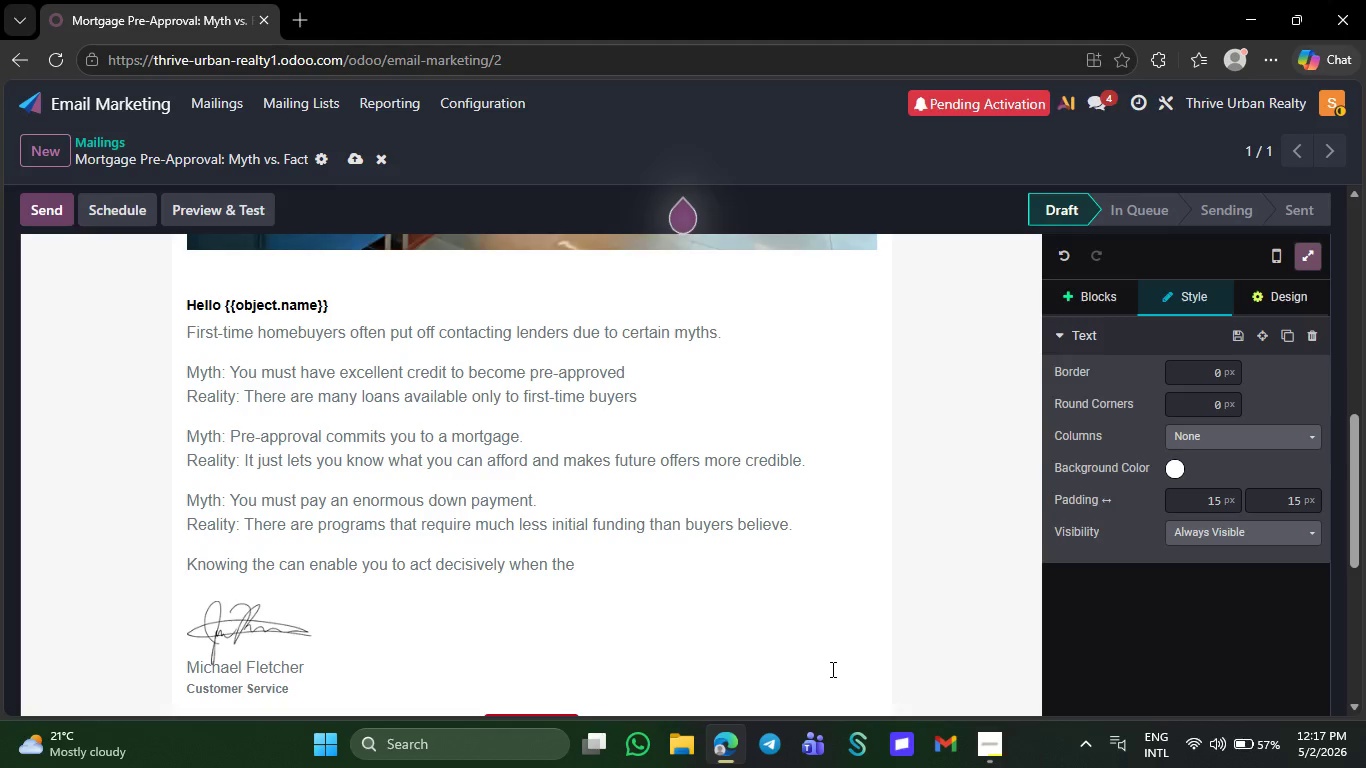 
wait(79.92)
 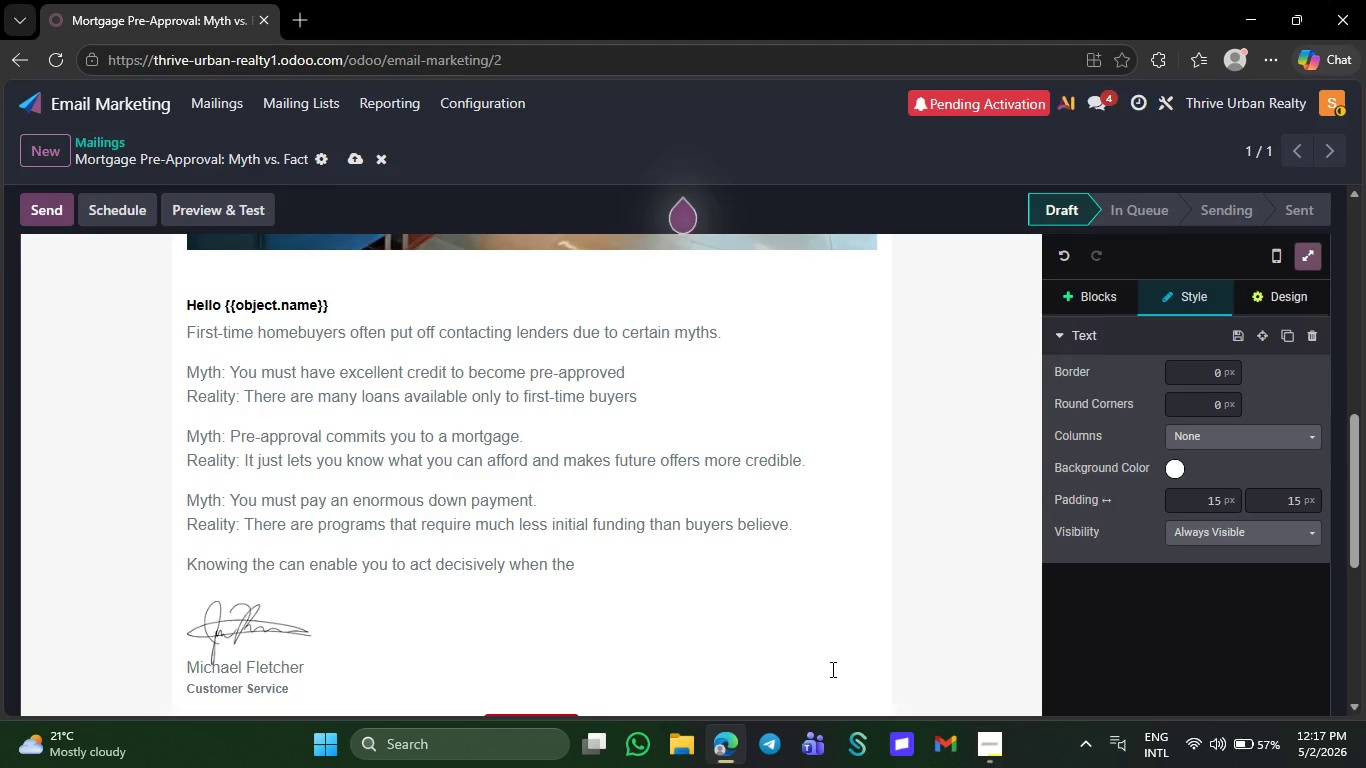 
key(Backspace)
 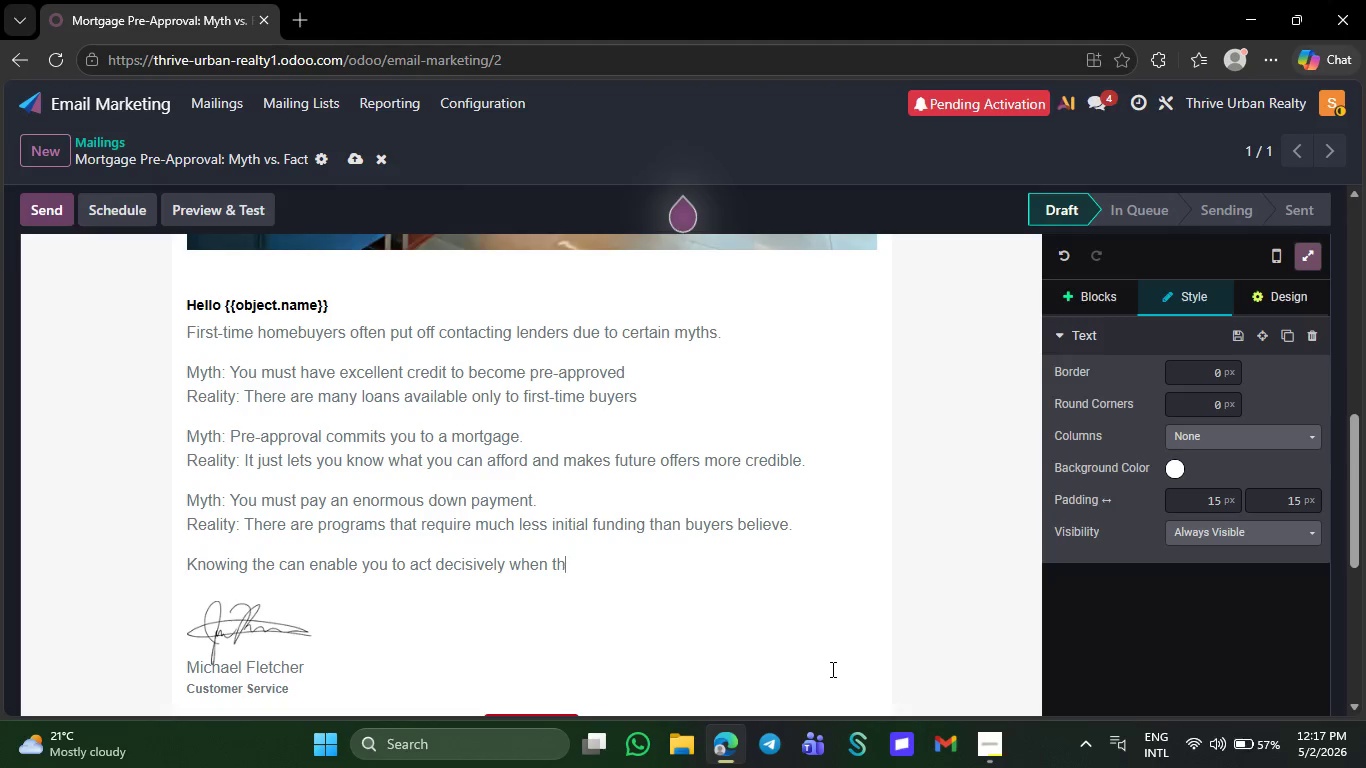 
key(Backspace)
 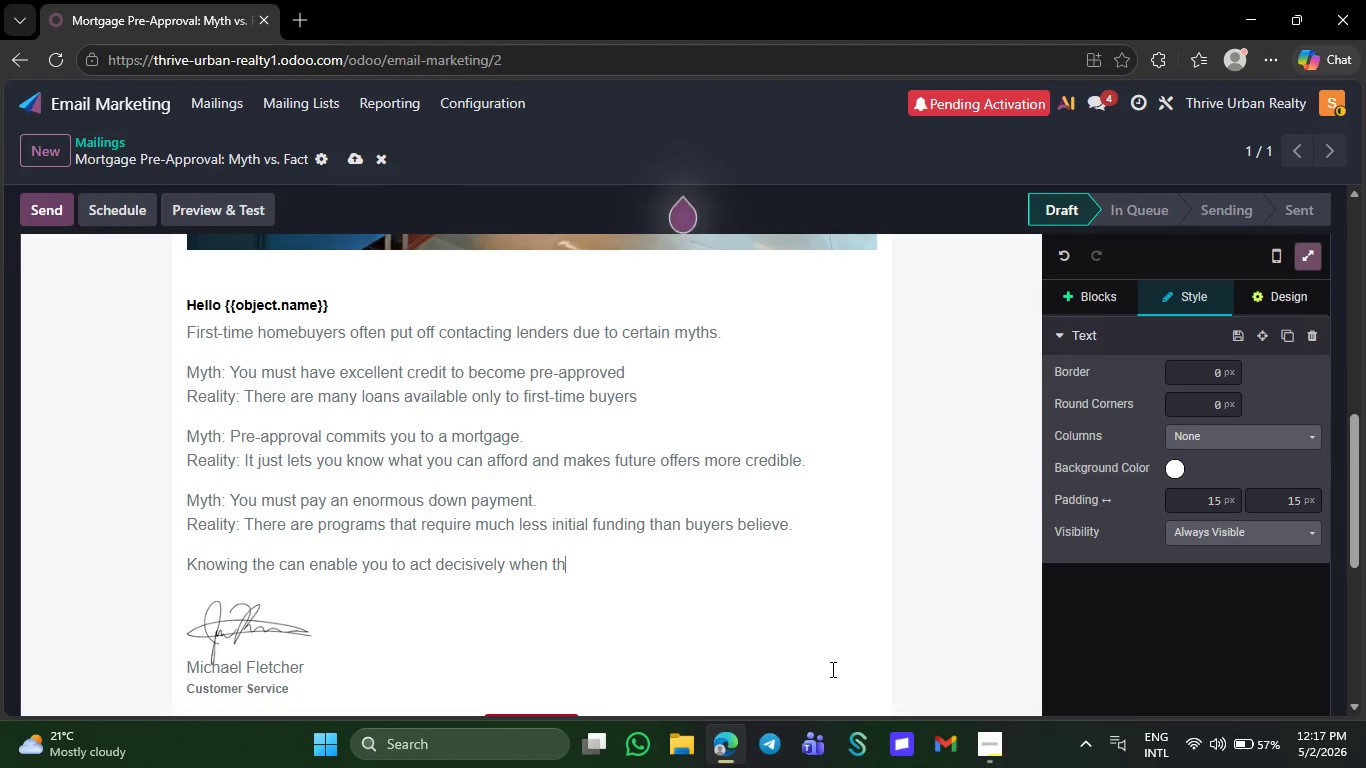 
key(Backspace)
 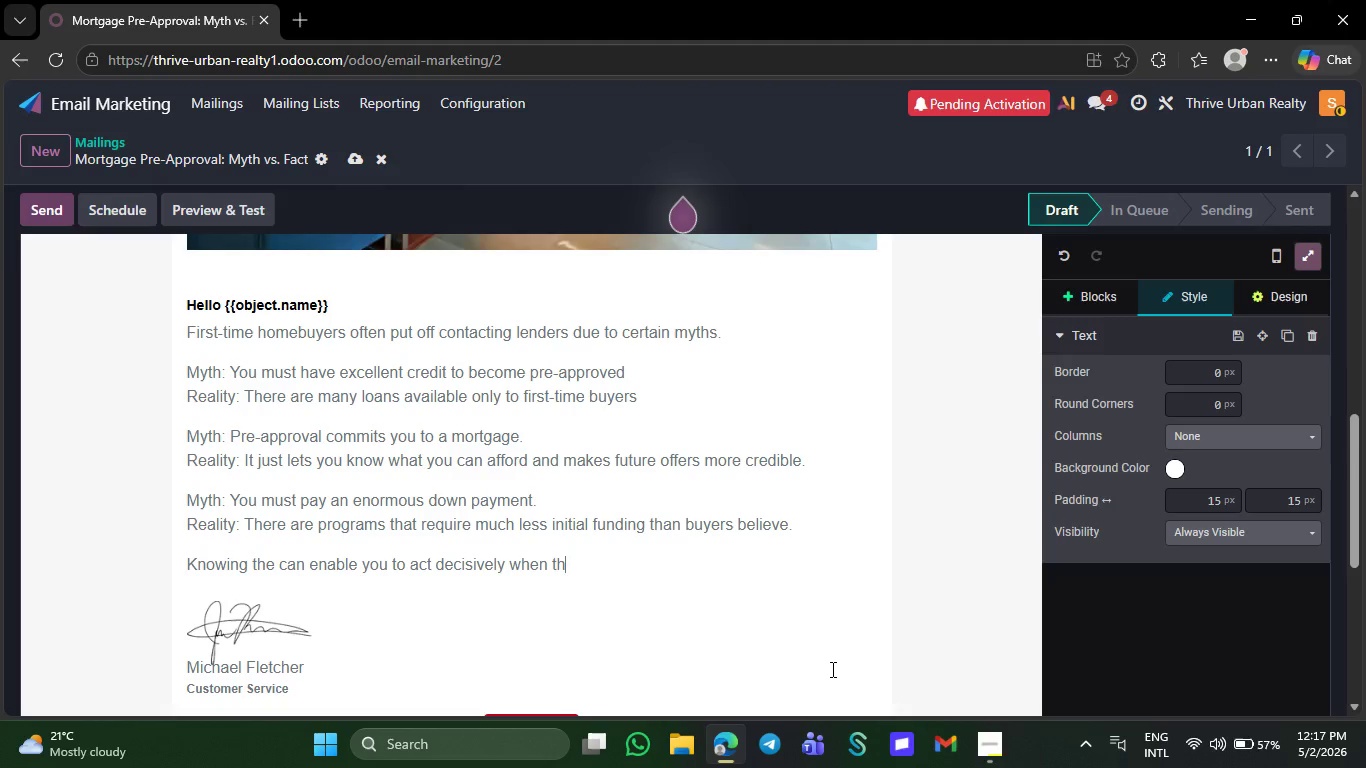 
key(Backspace)
 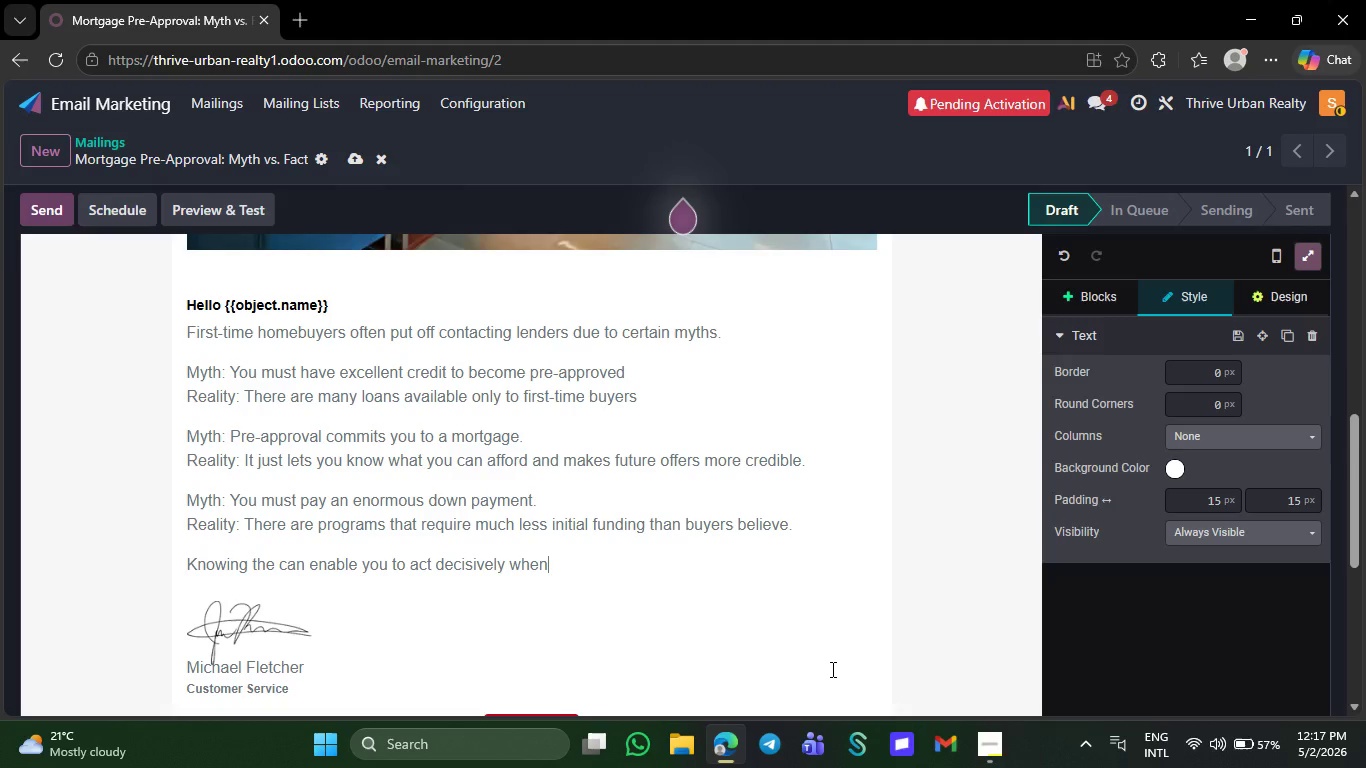 
key(Backspace)
 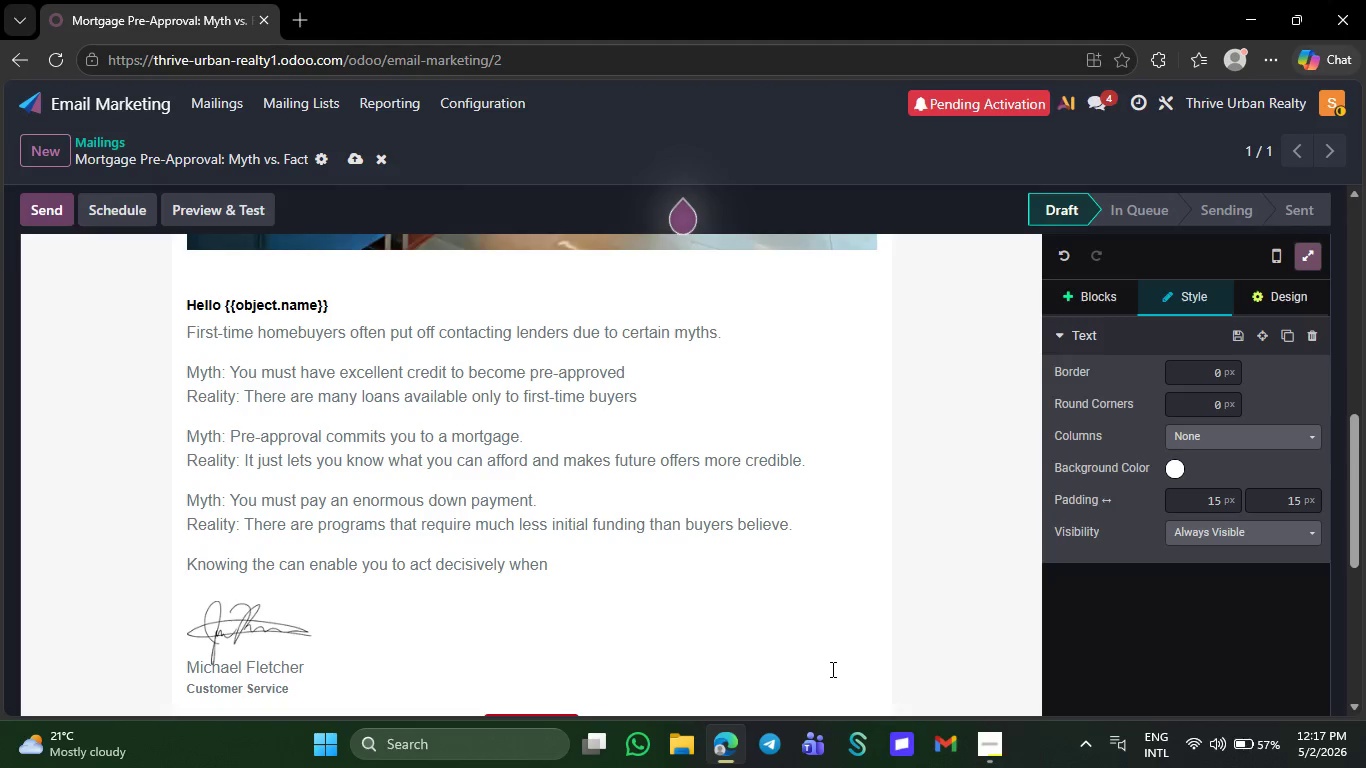 
key(Backspace)
 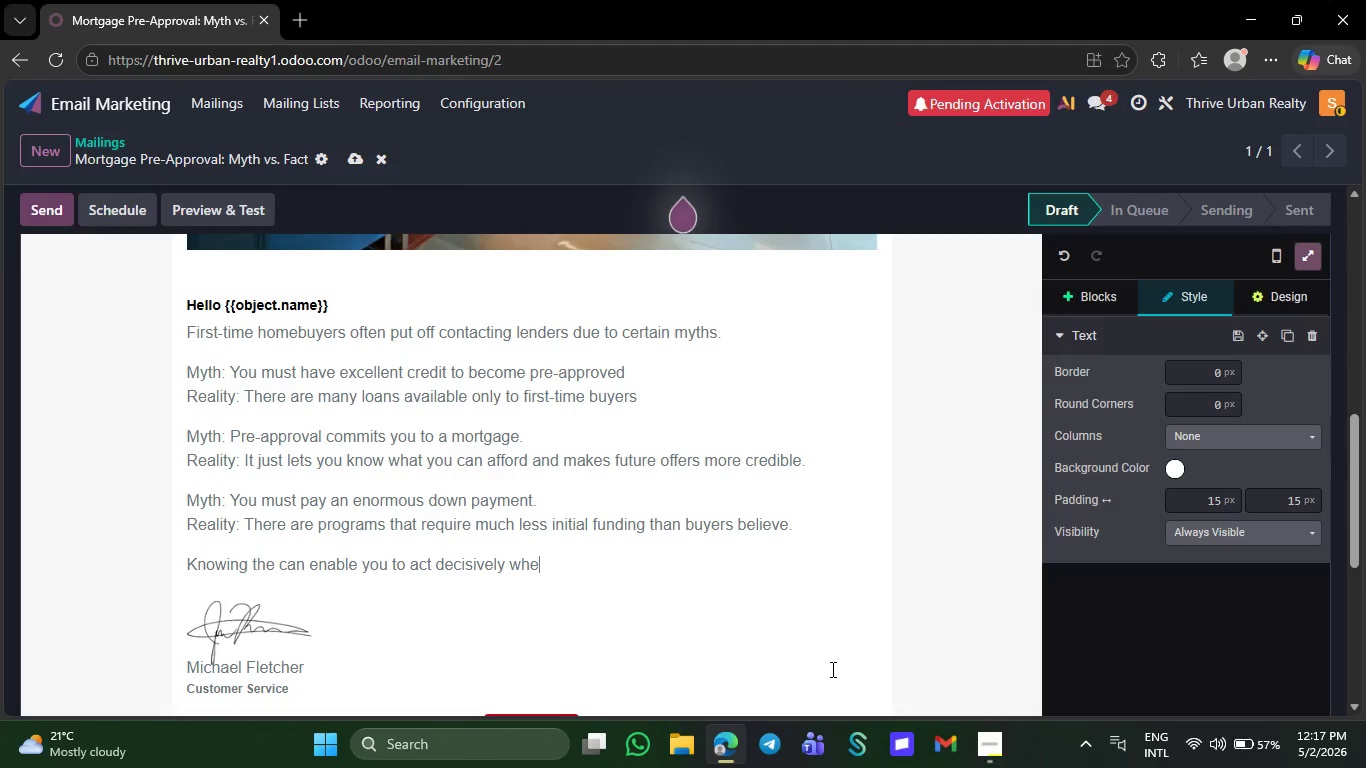 
key(Backspace)
 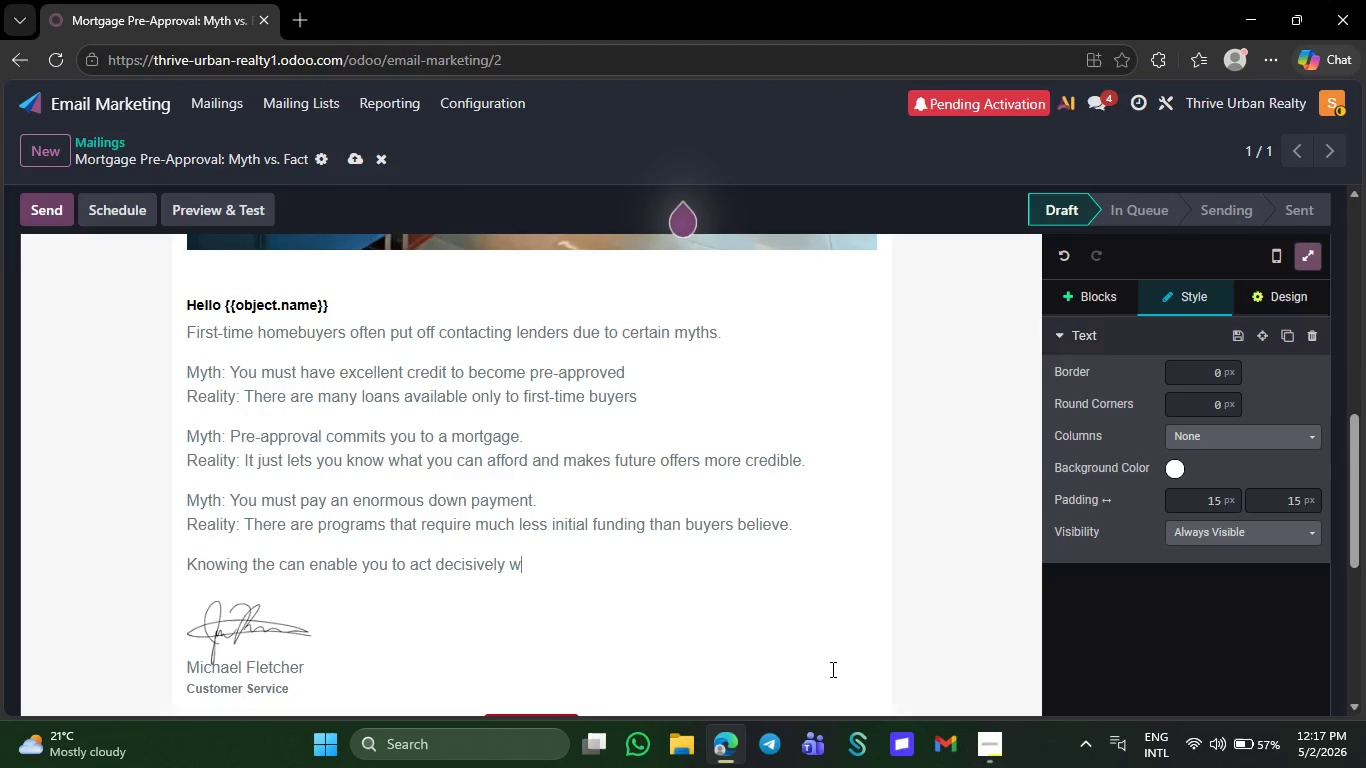 
key(Backspace)
 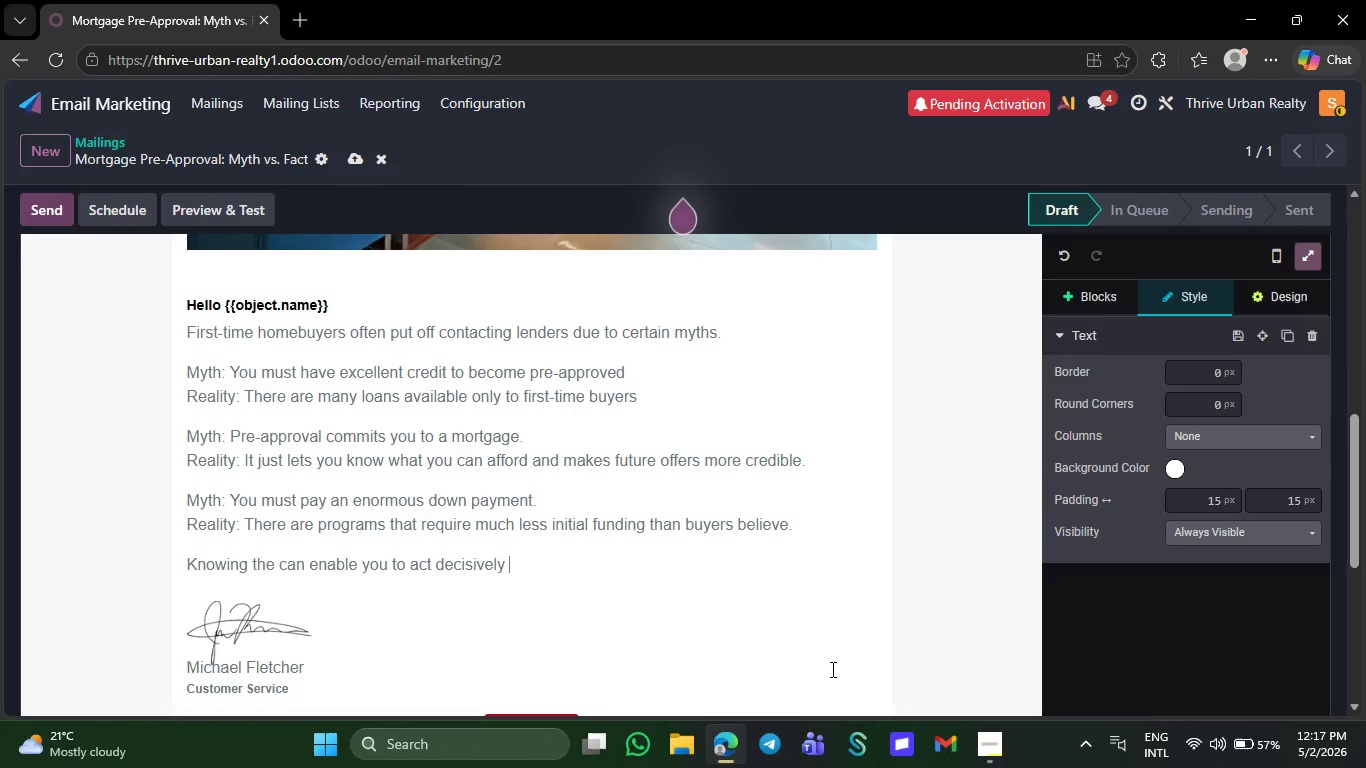 
key(Backspace)
 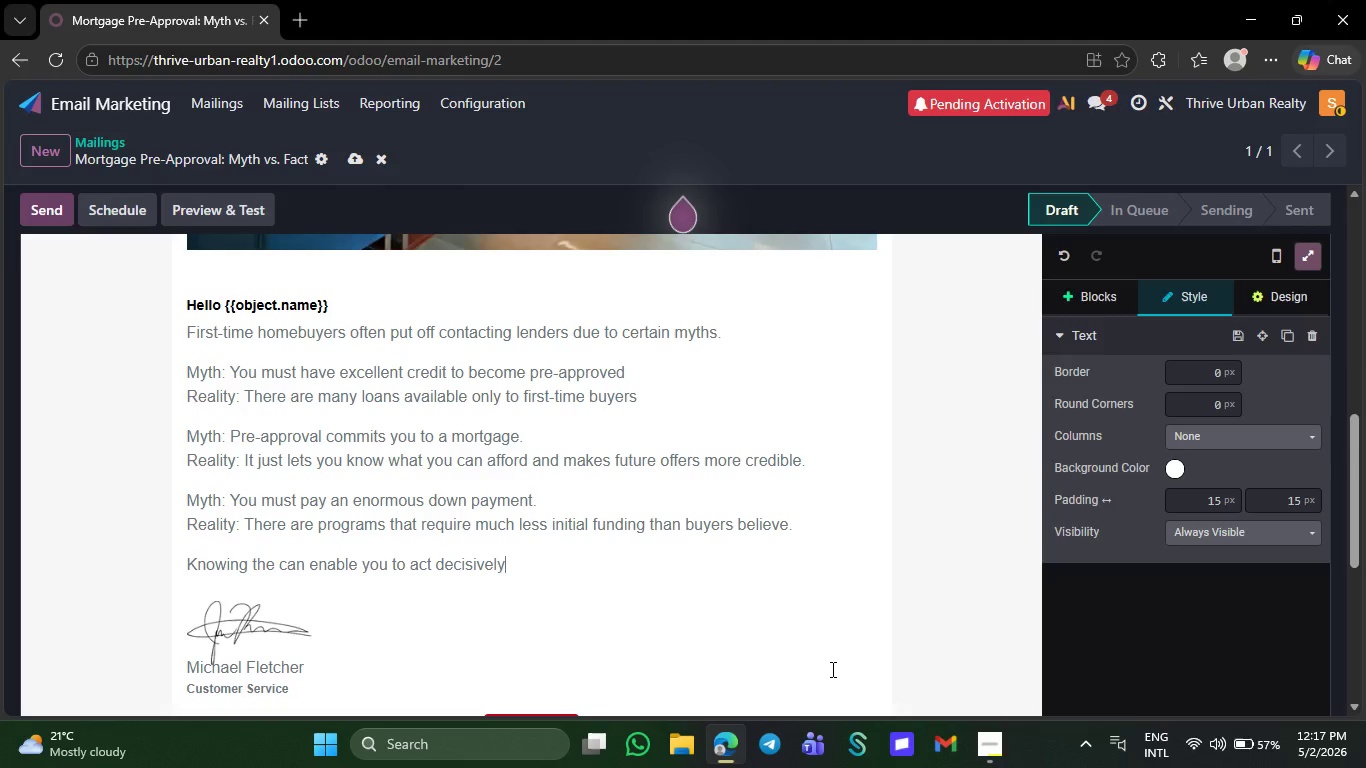 
key(Backspace)
 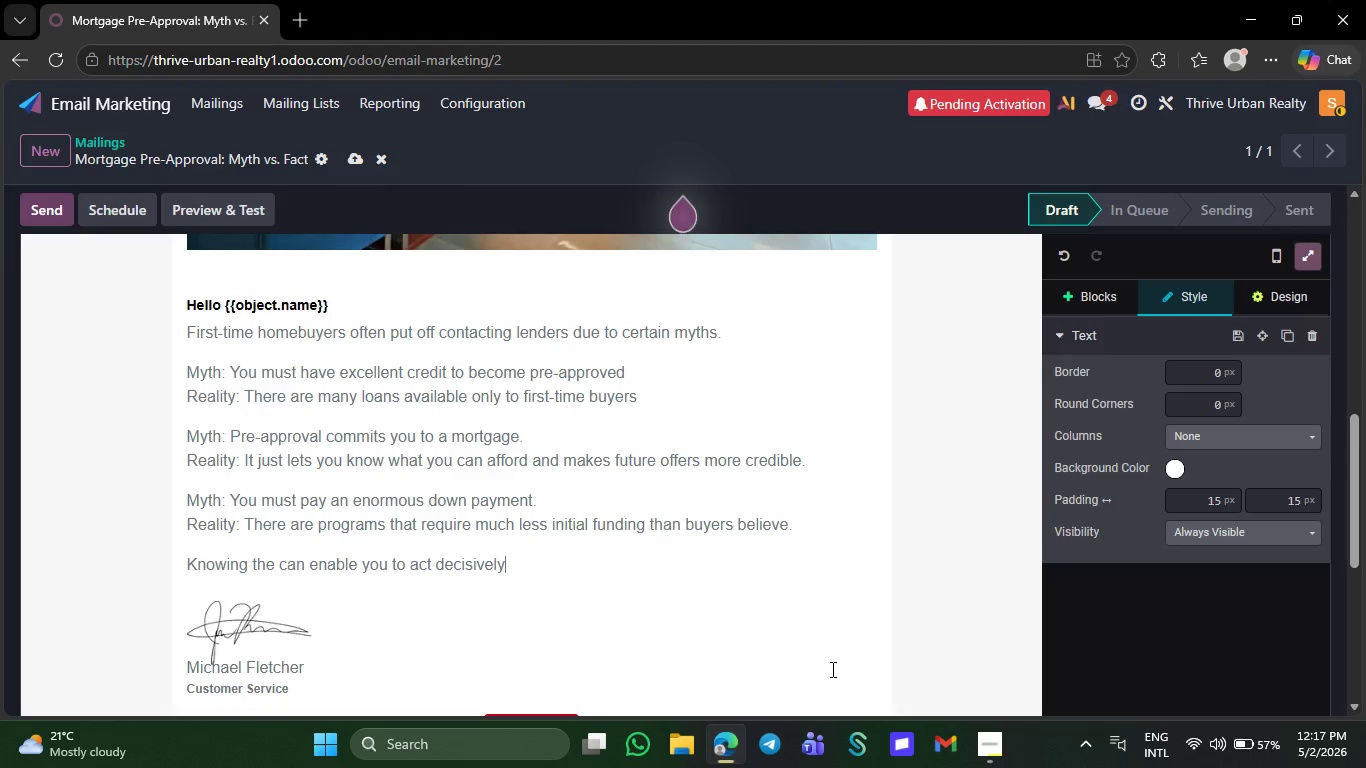 
key(Backspace)
 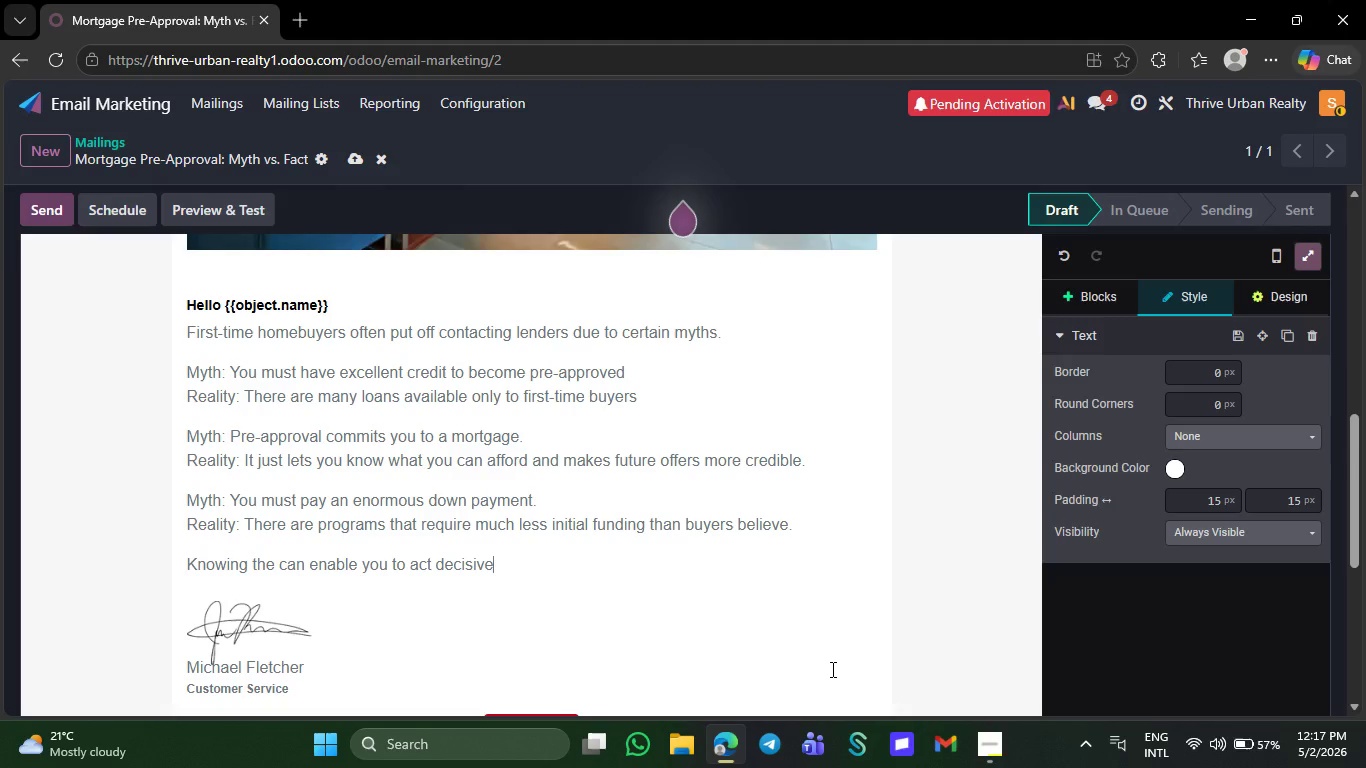 
key(Backspace)
 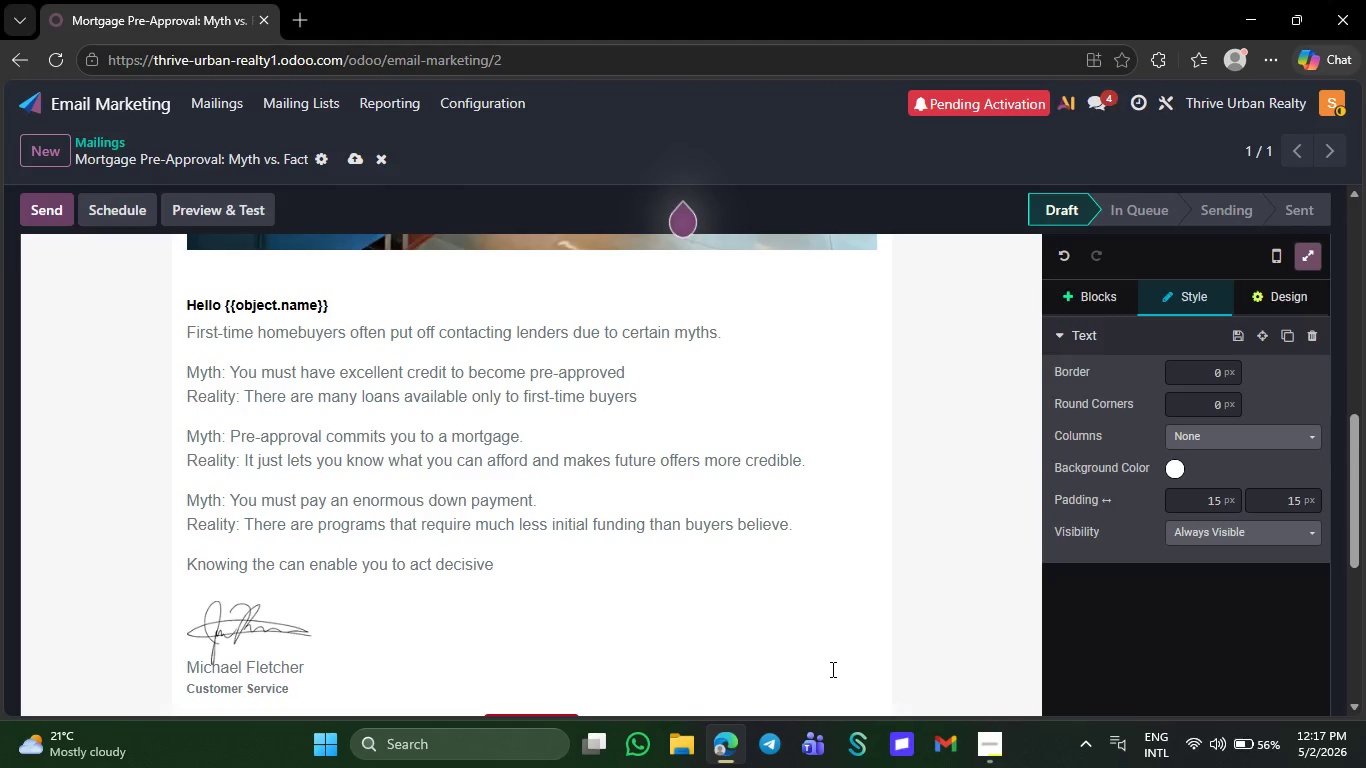 
key(Backspace)
 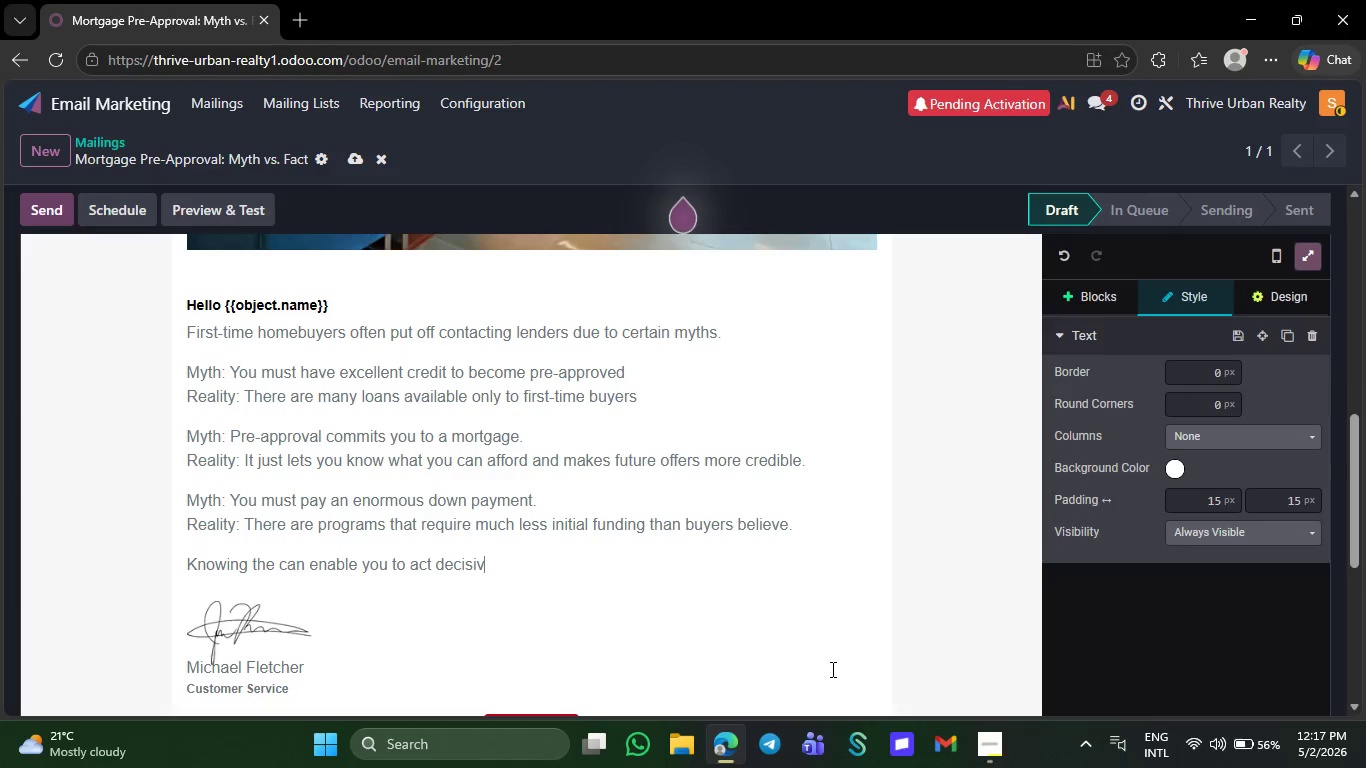 
key(Backspace)
 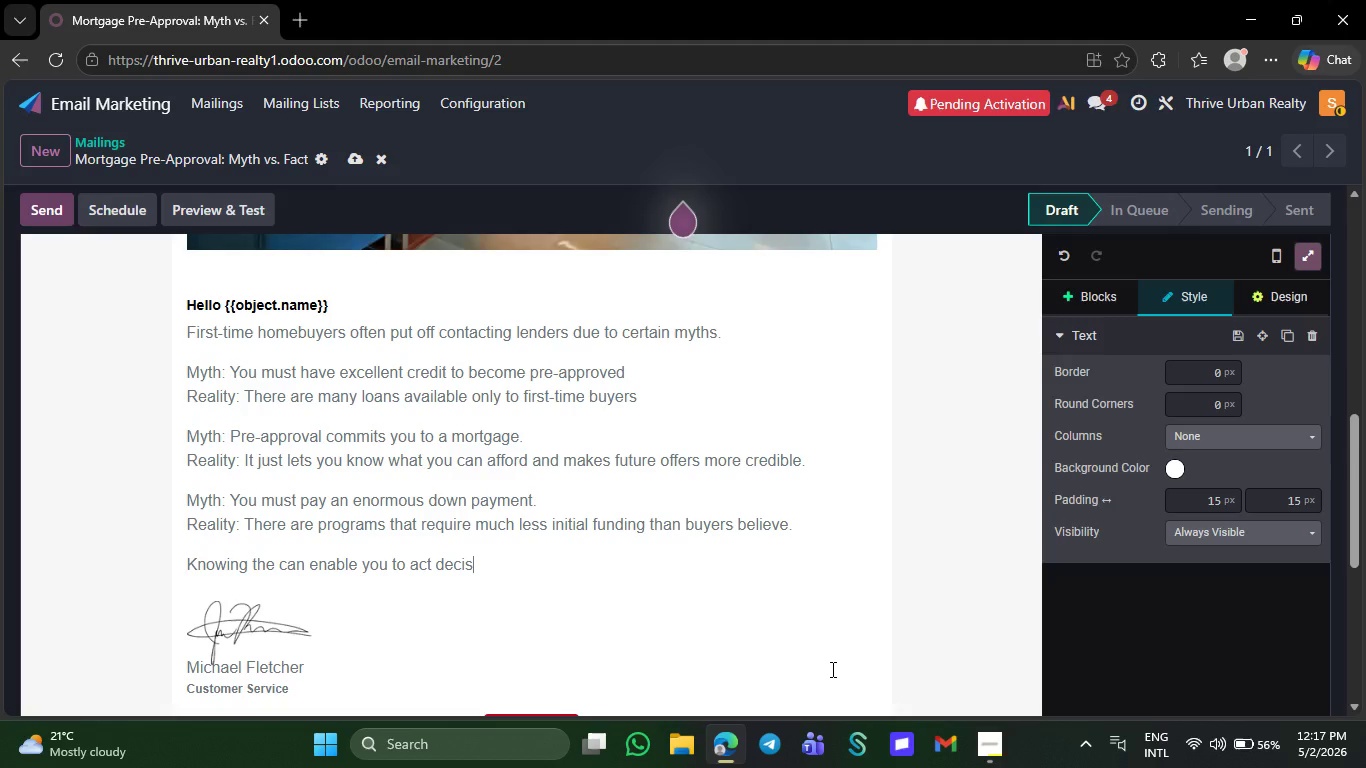 
key(Backspace)
 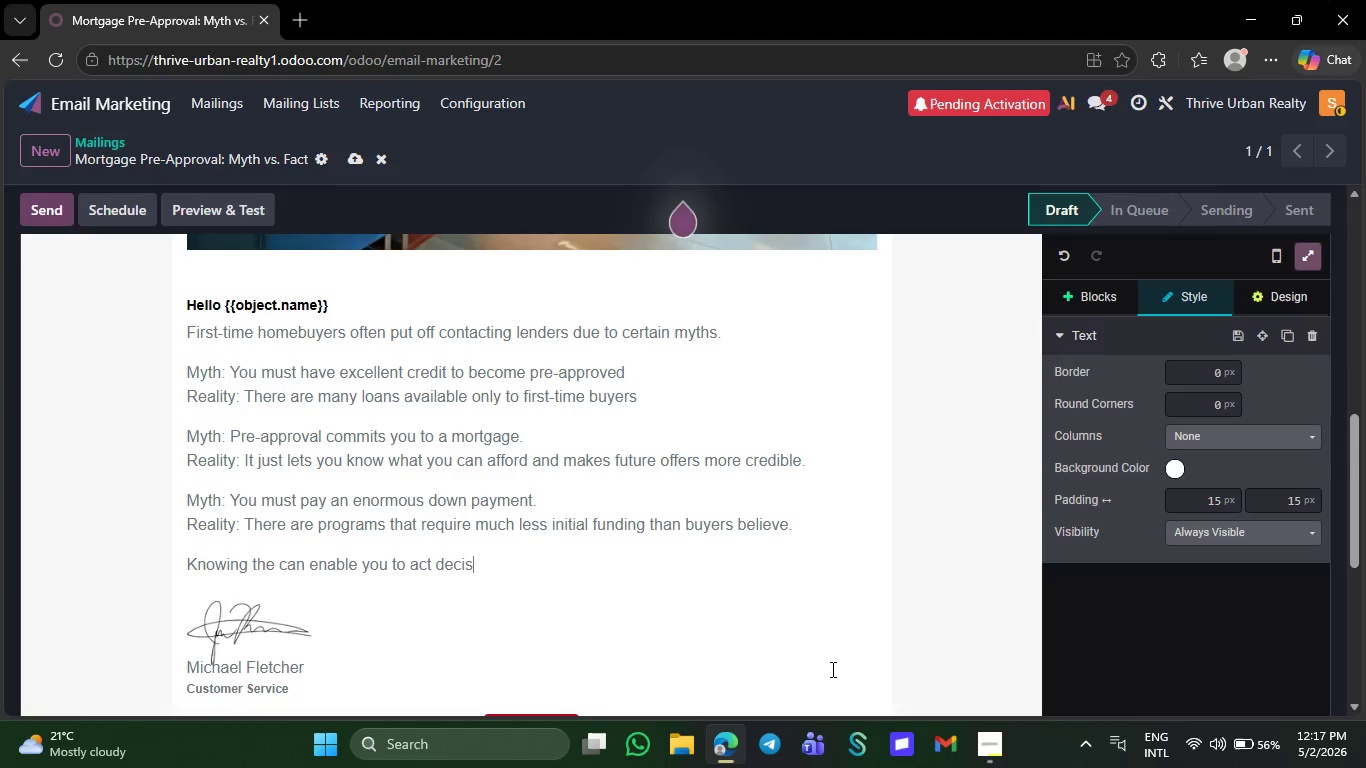 
key(Backspace)
 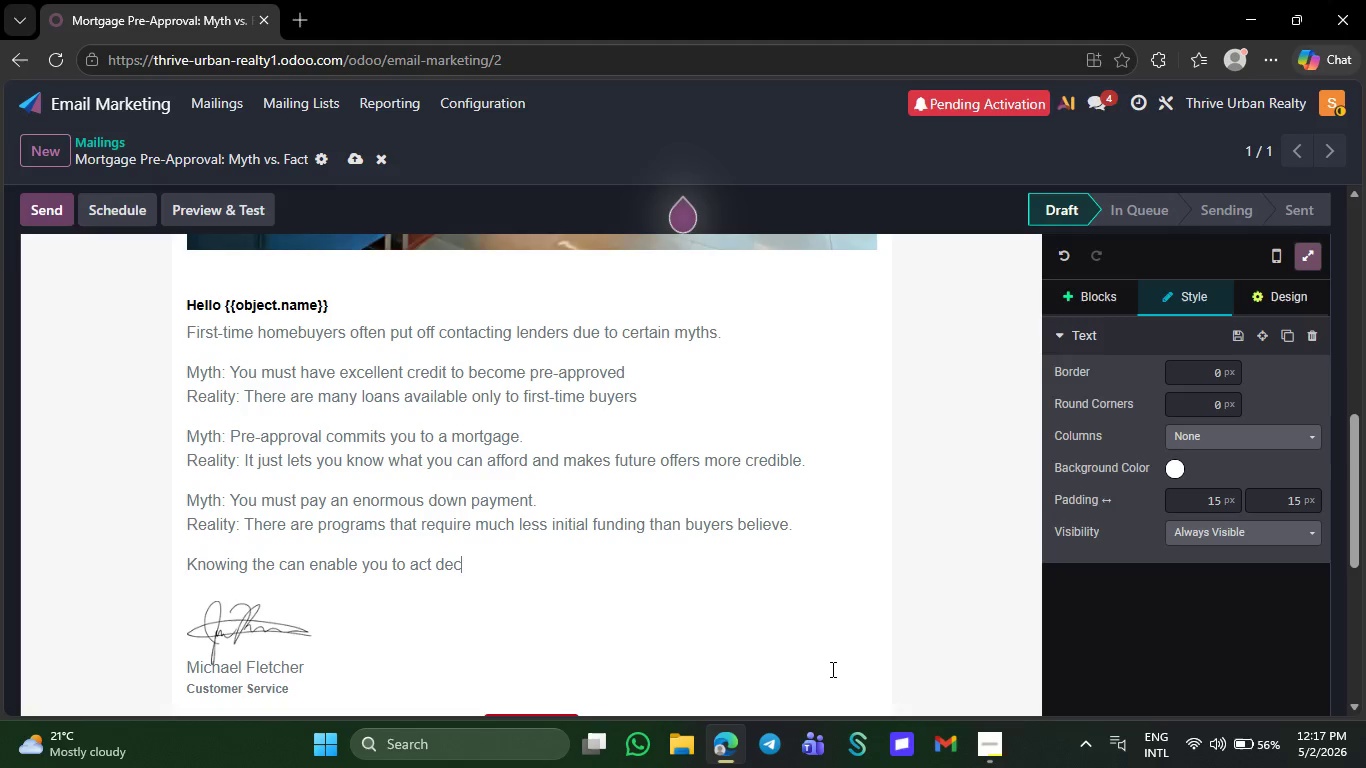 
key(Backspace)
 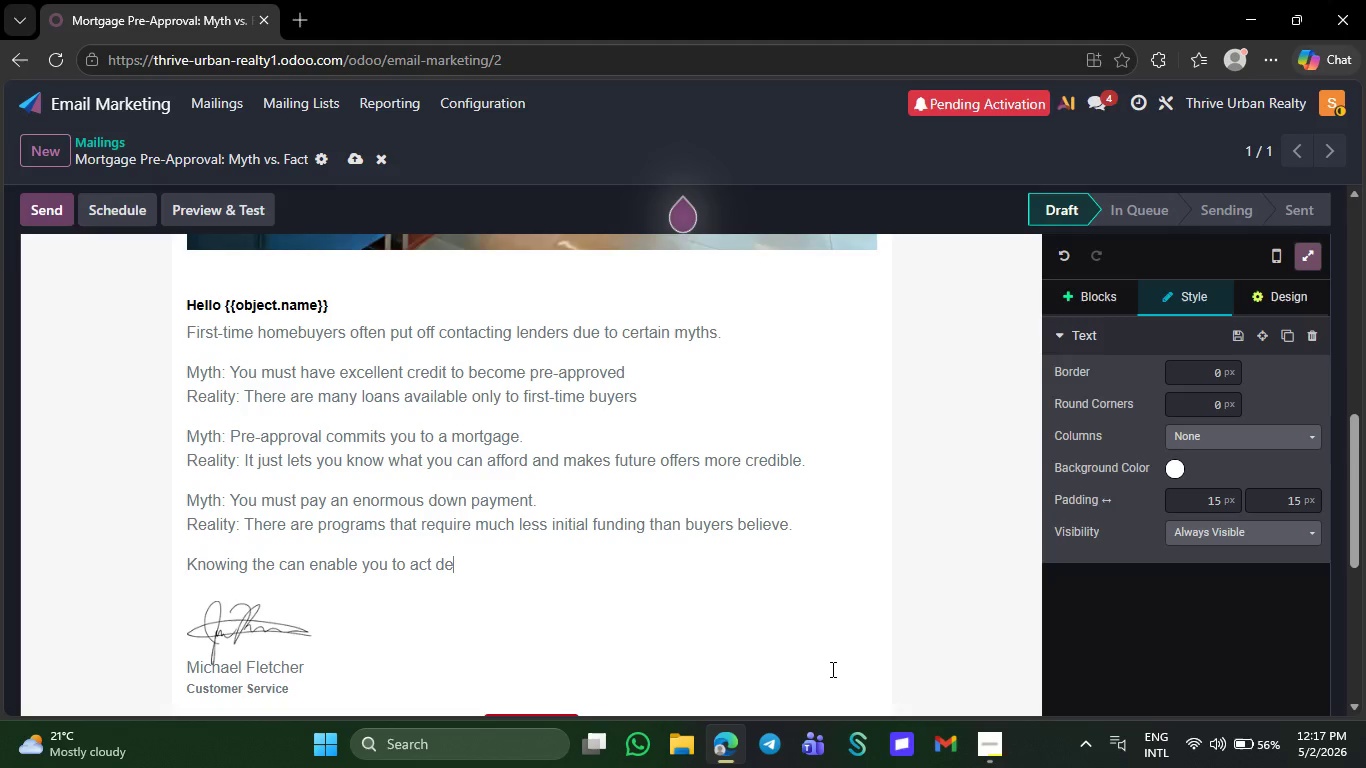 
key(Backspace)
 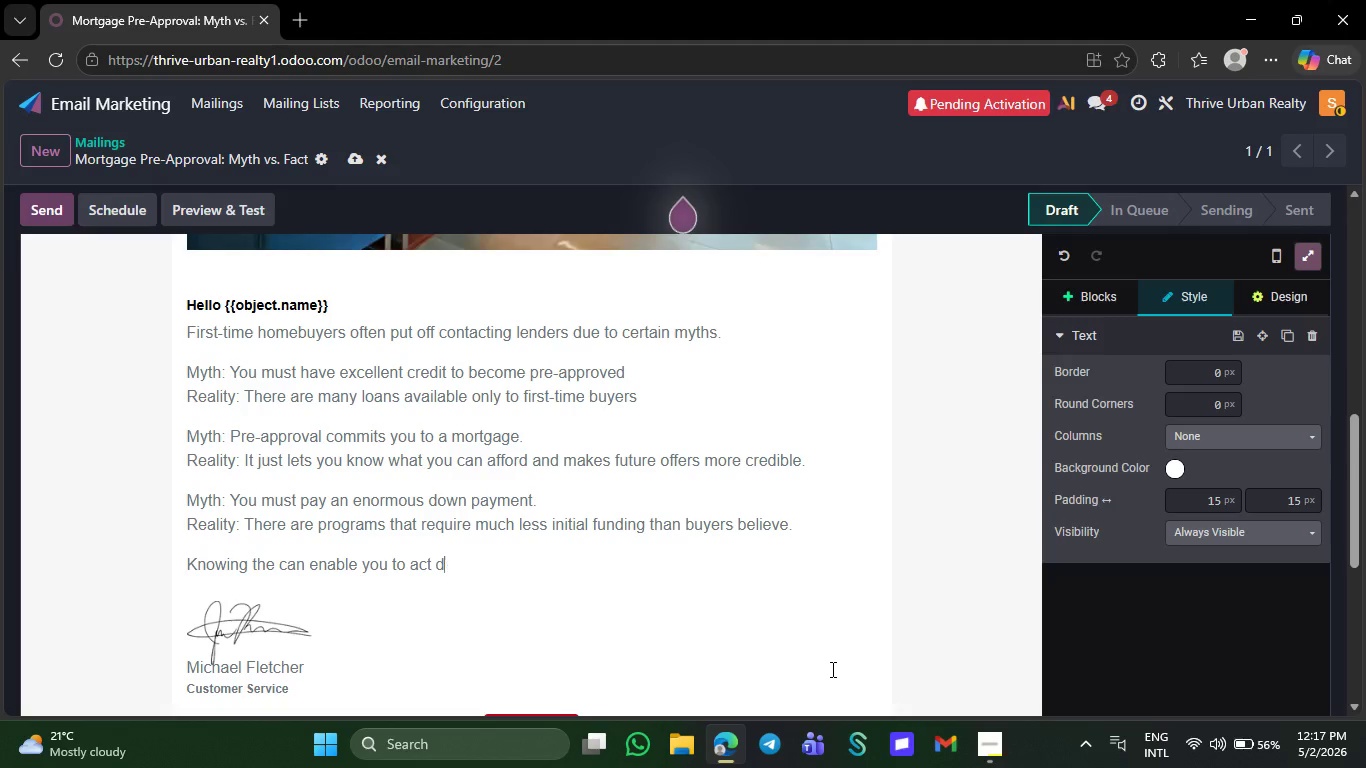 
key(Backspace)
 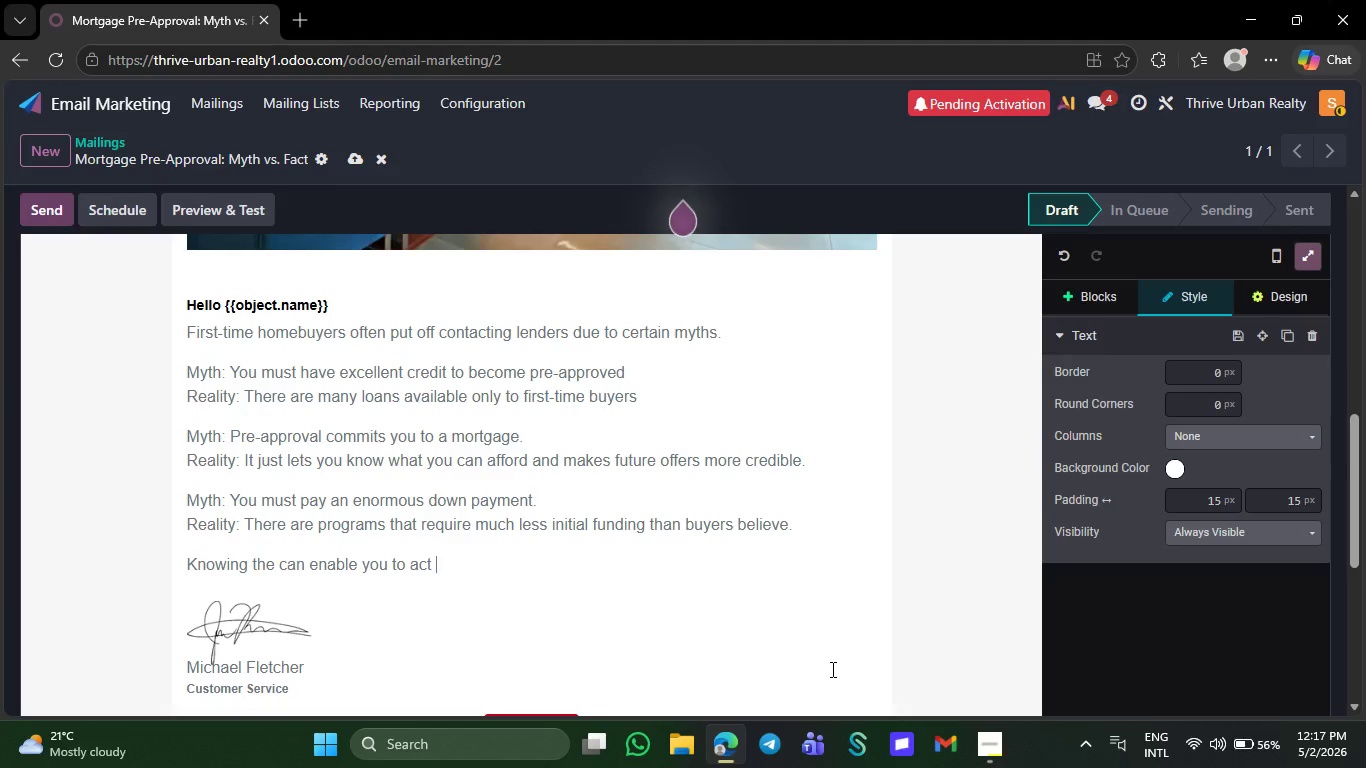 
key(Backspace)
 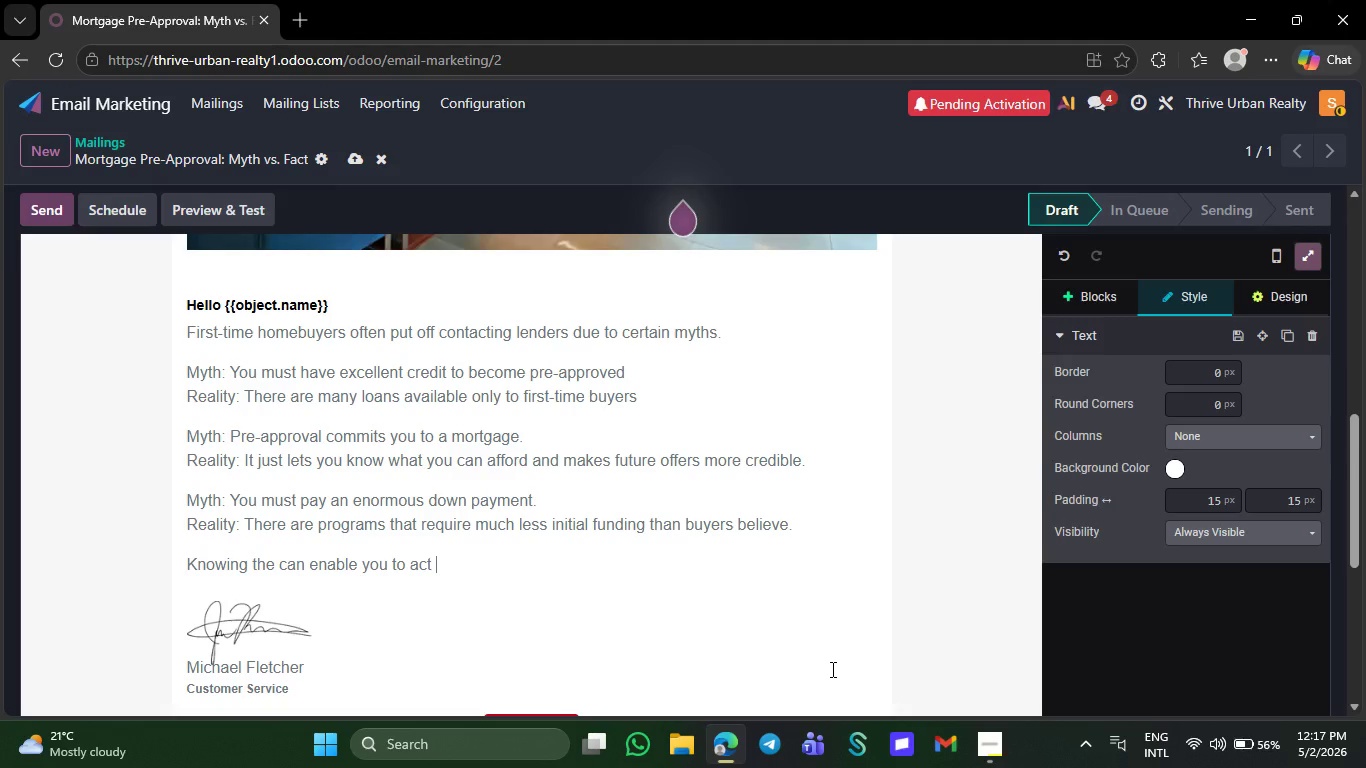 
key(Backspace)
 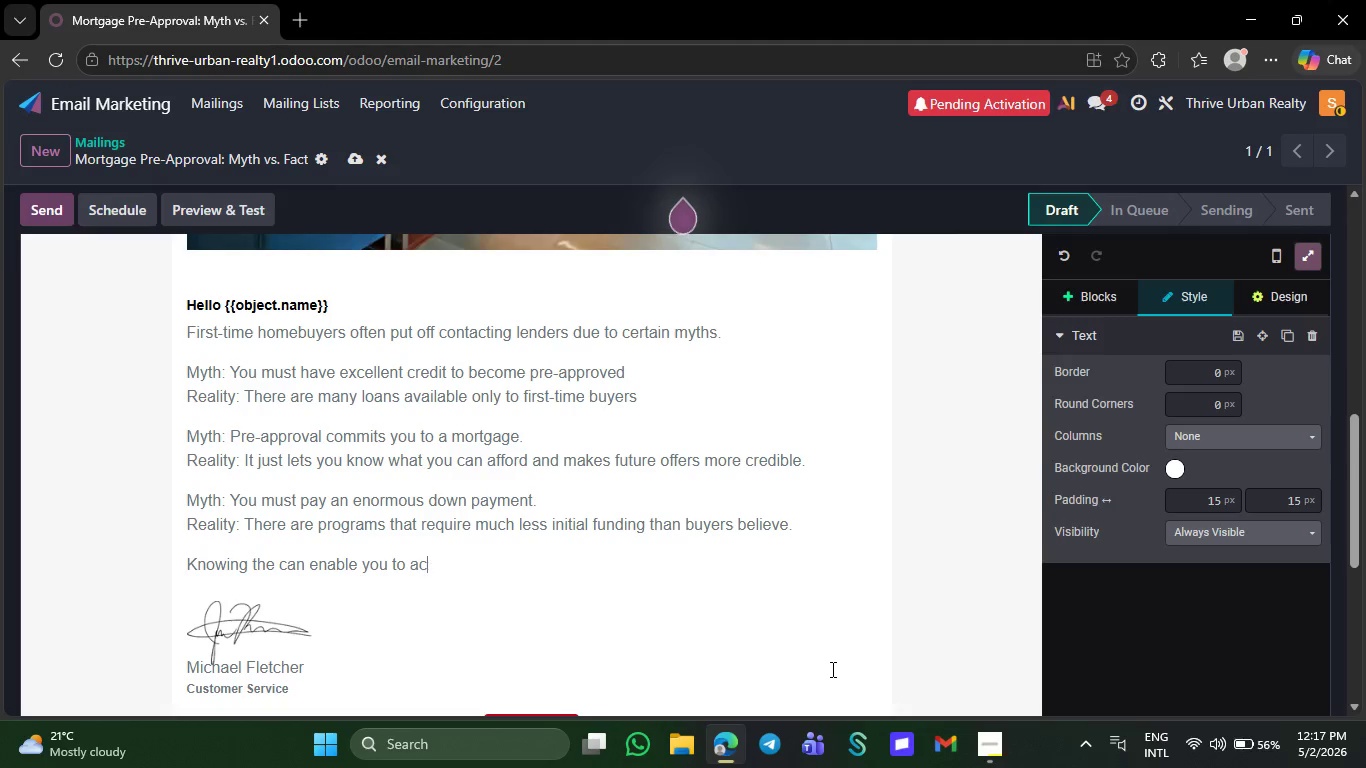 
key(Backspace)
 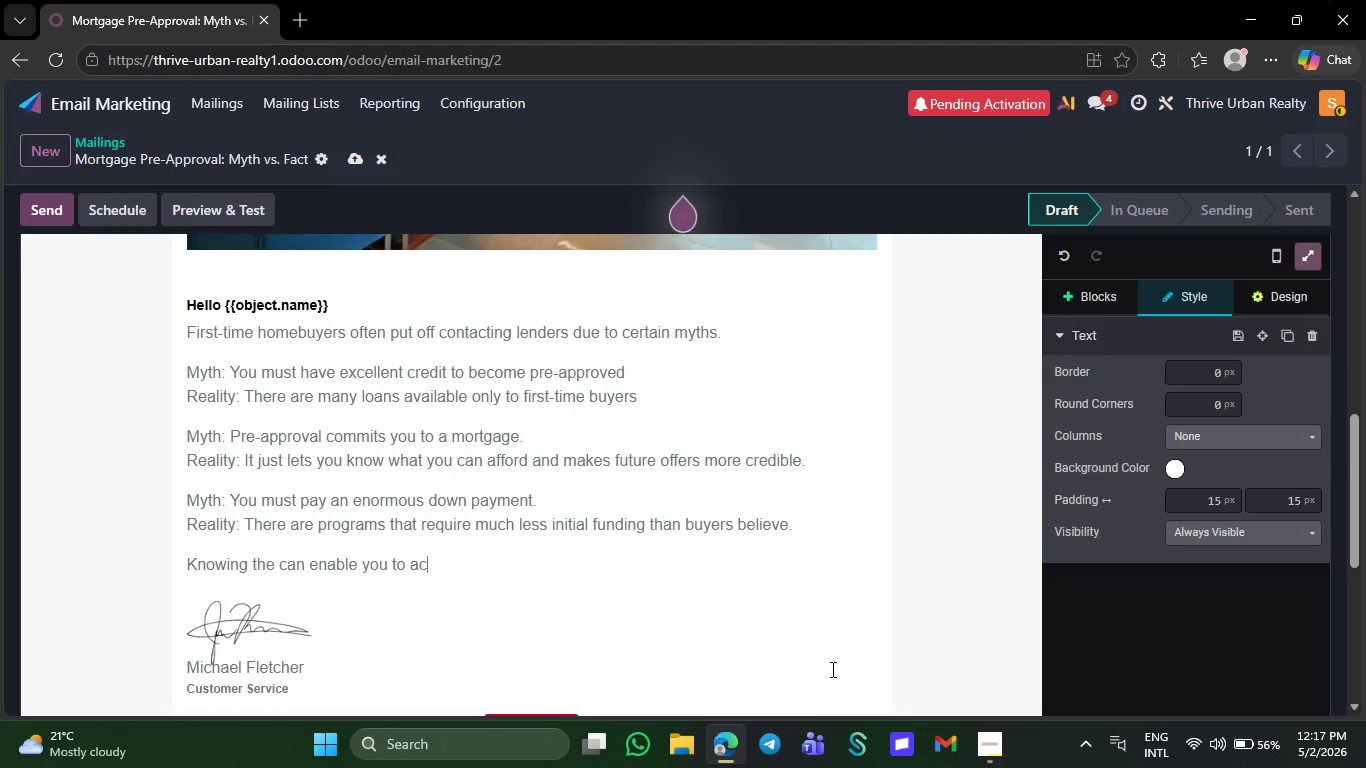 
key(Backspace)
 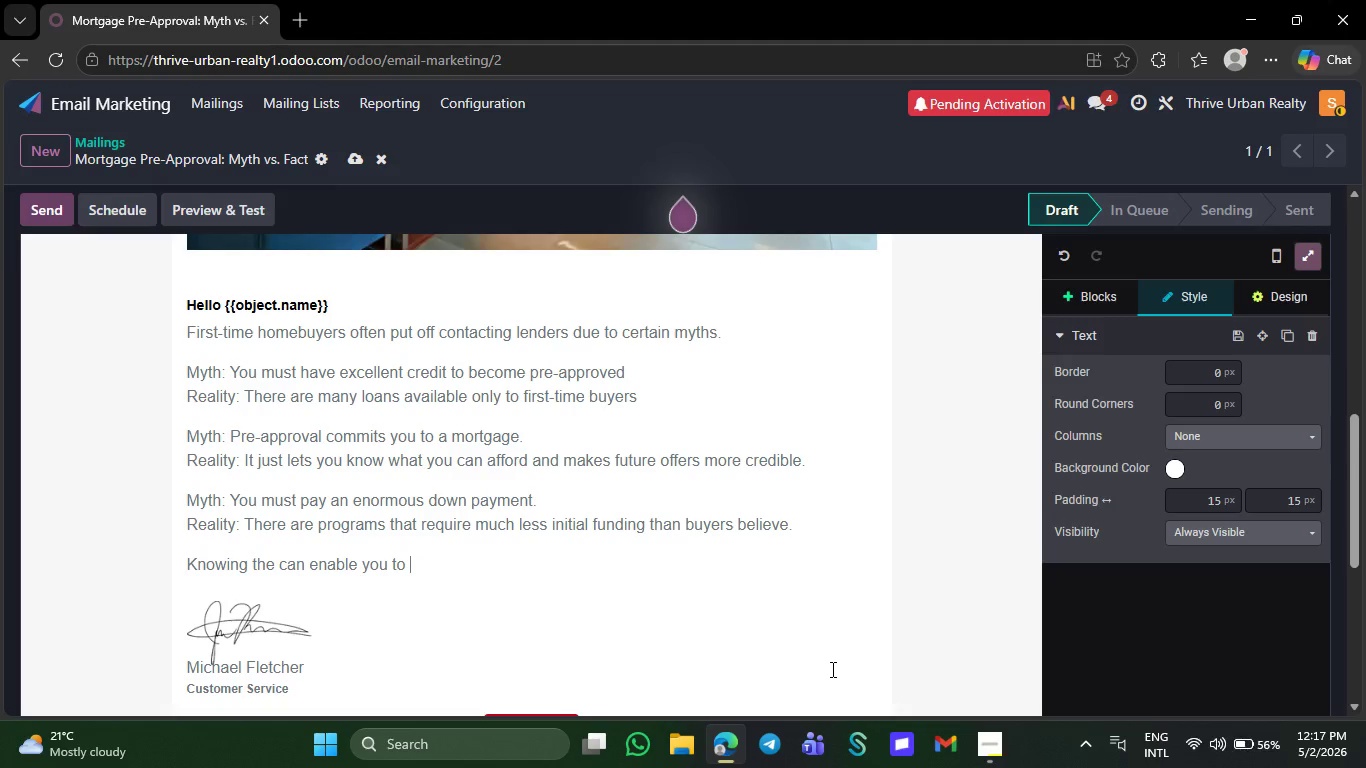 
key(Backspace)
 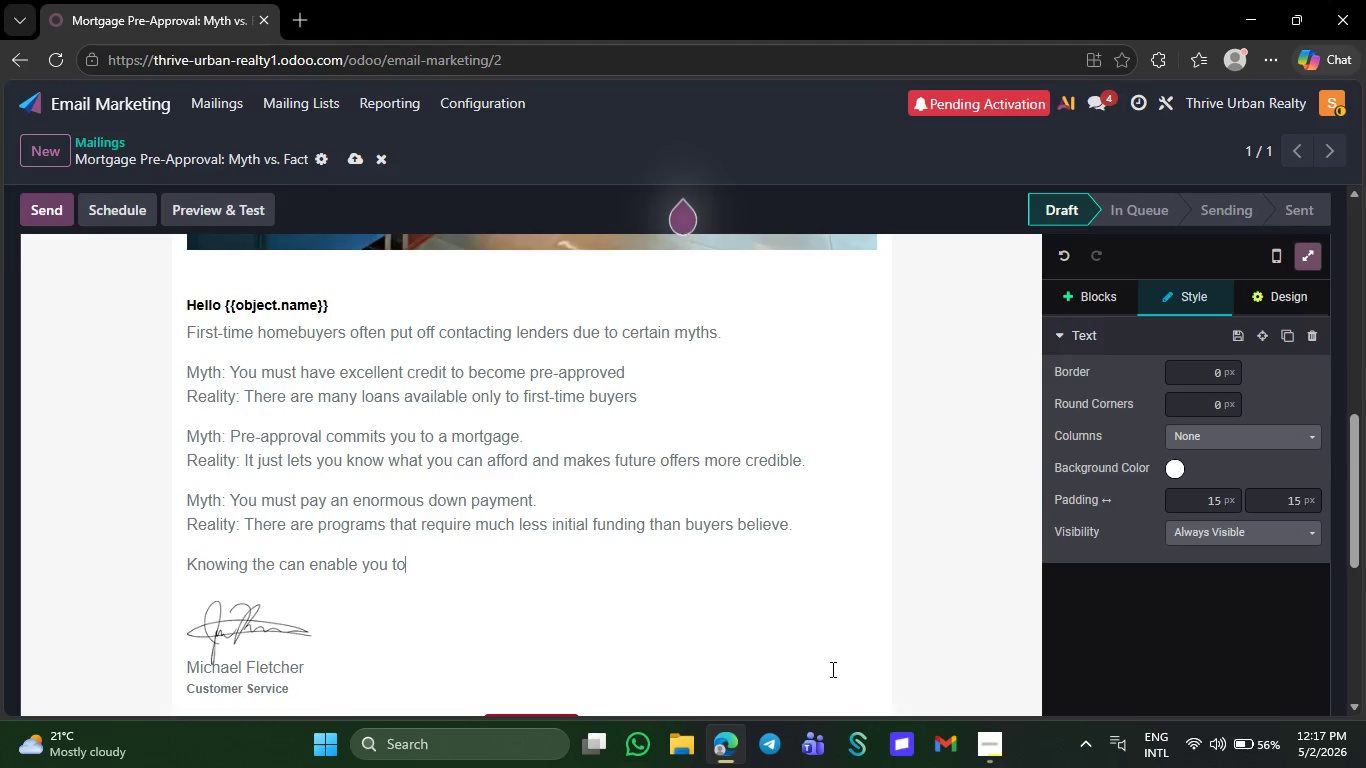 
key(Backspace)
 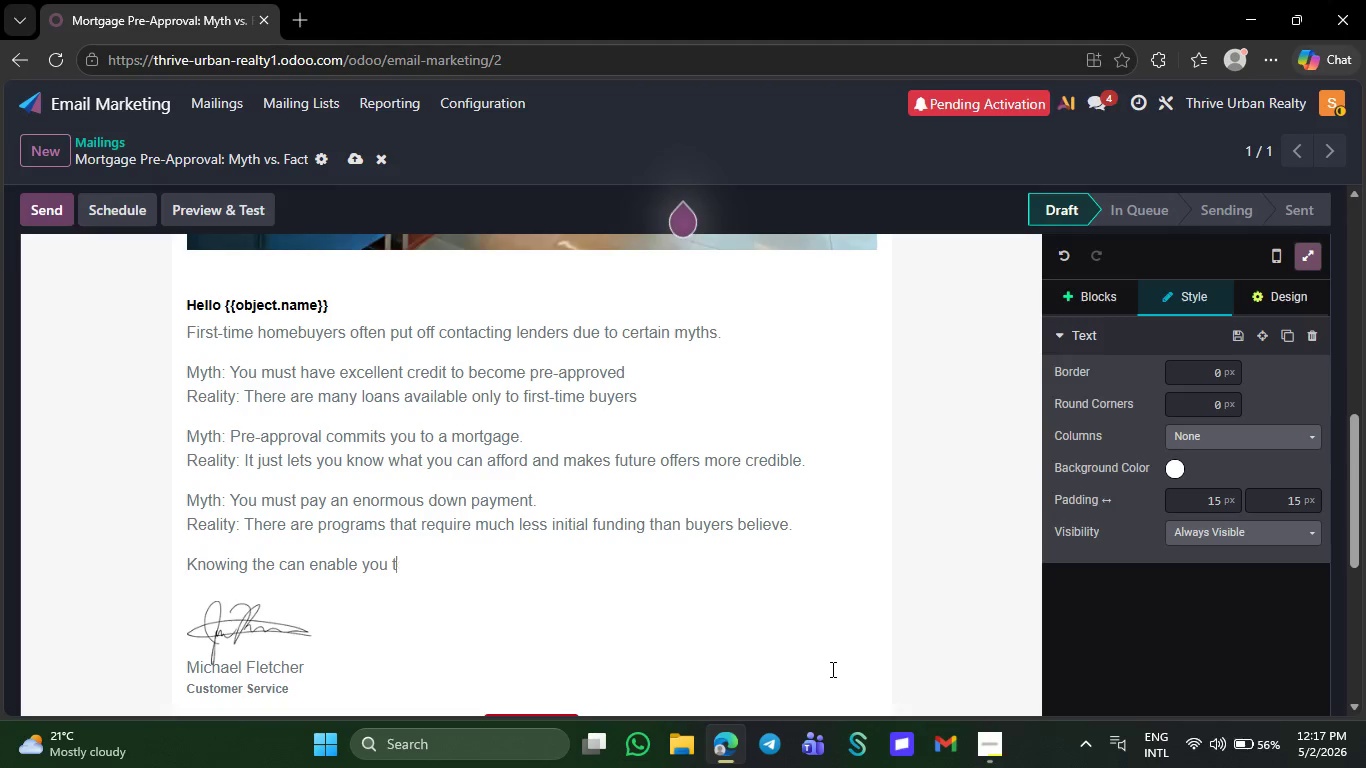 
key(Backspace)
 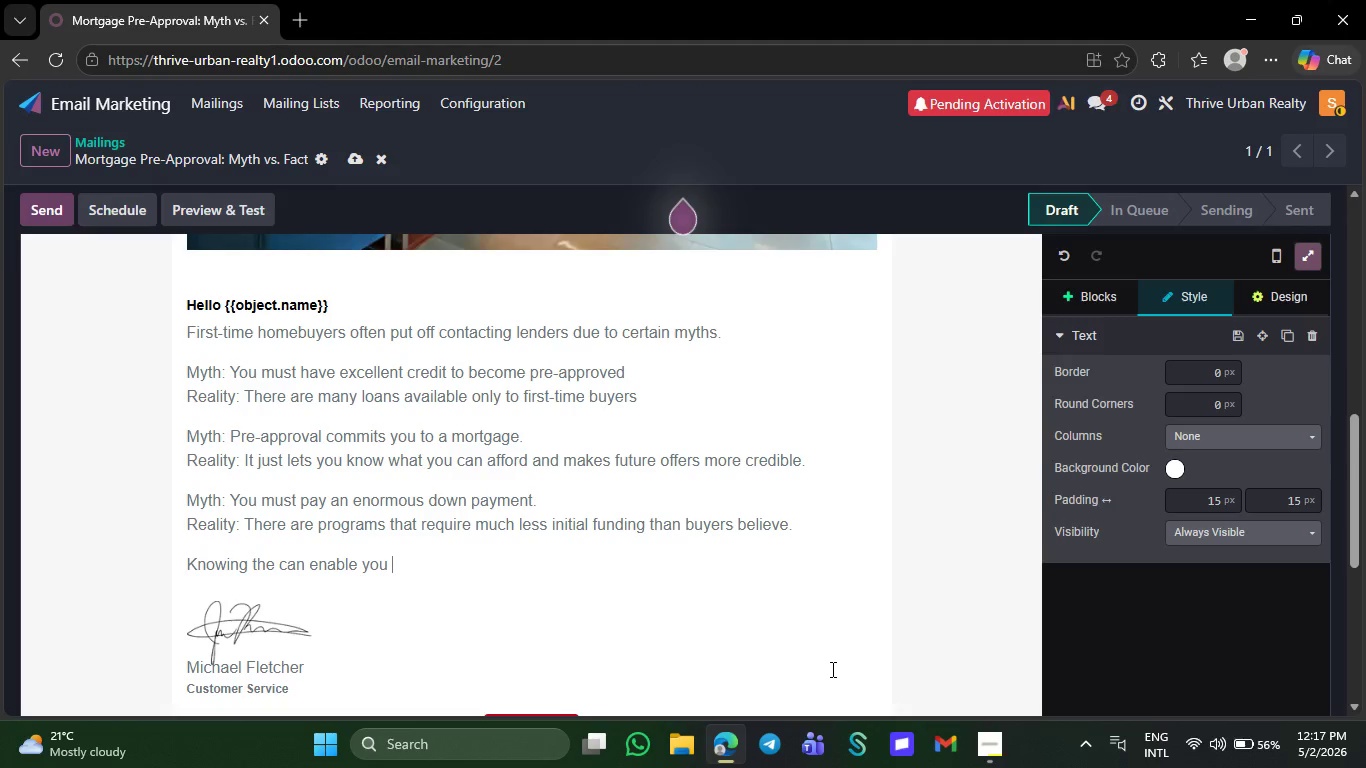 
key(Backspace)
 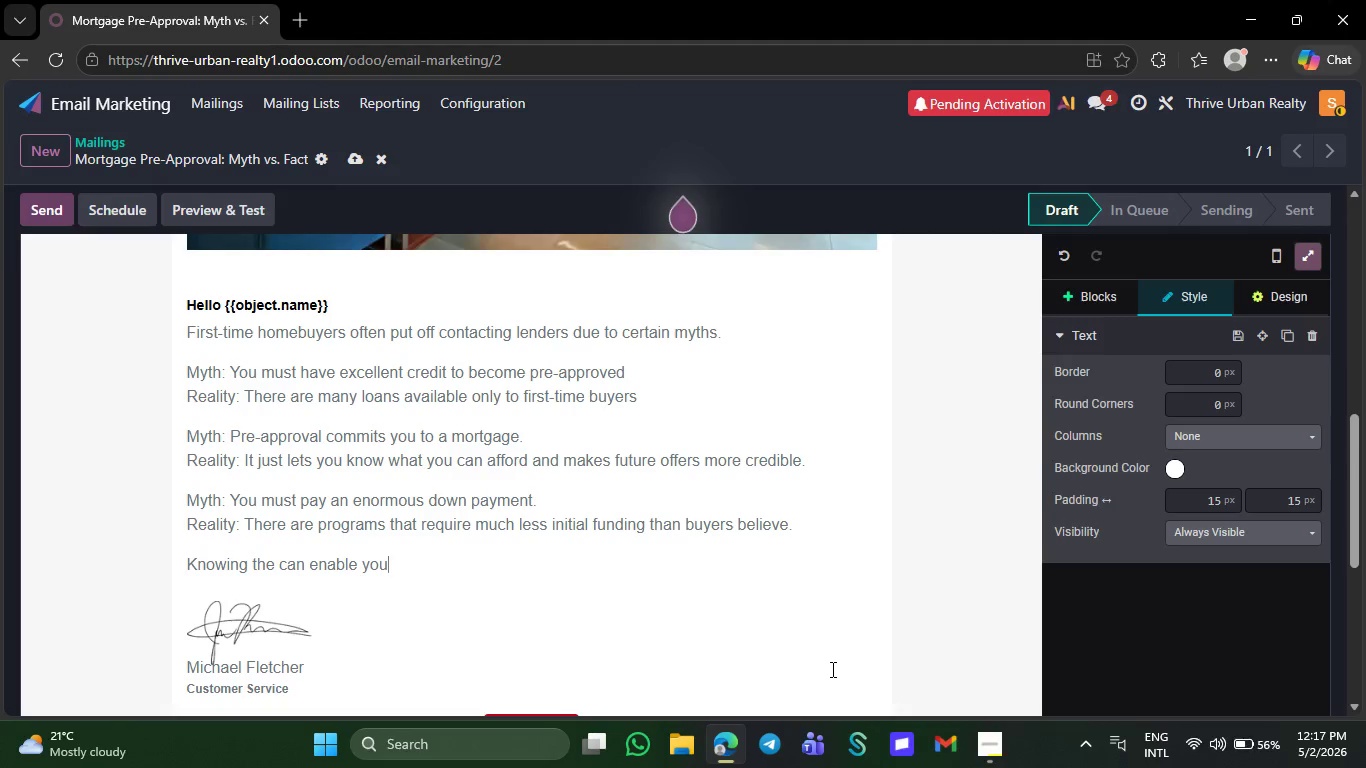 
key(Backspace)
 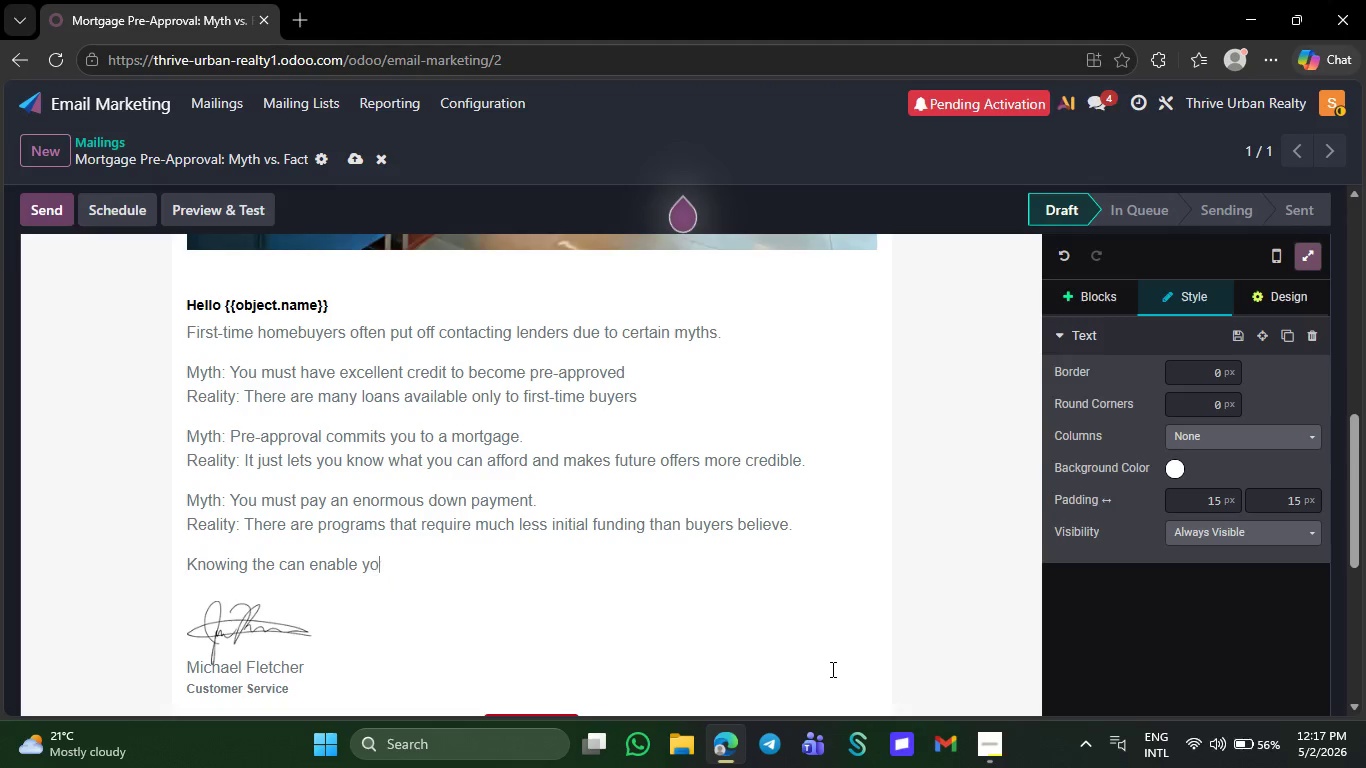 
key(Backspace)
 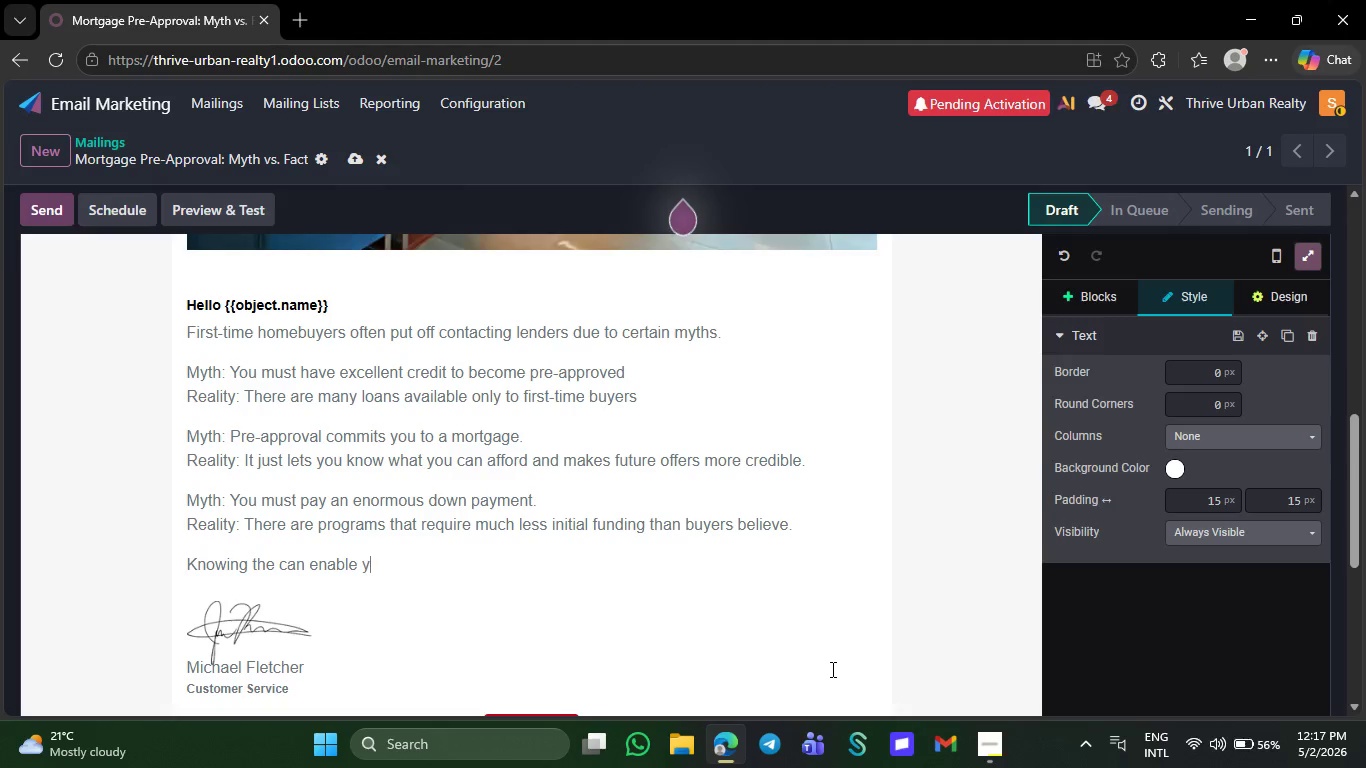 
key(Backspace)
 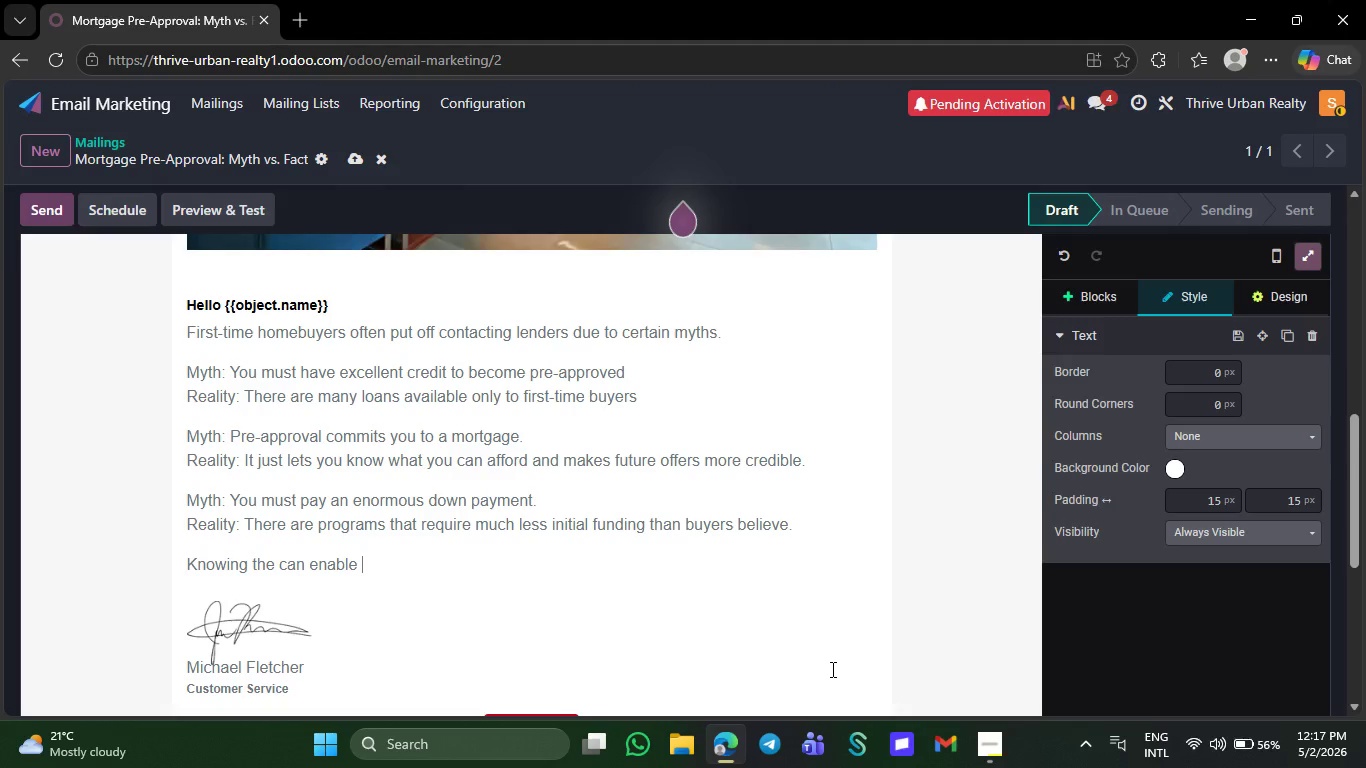 
key(Backspace)
 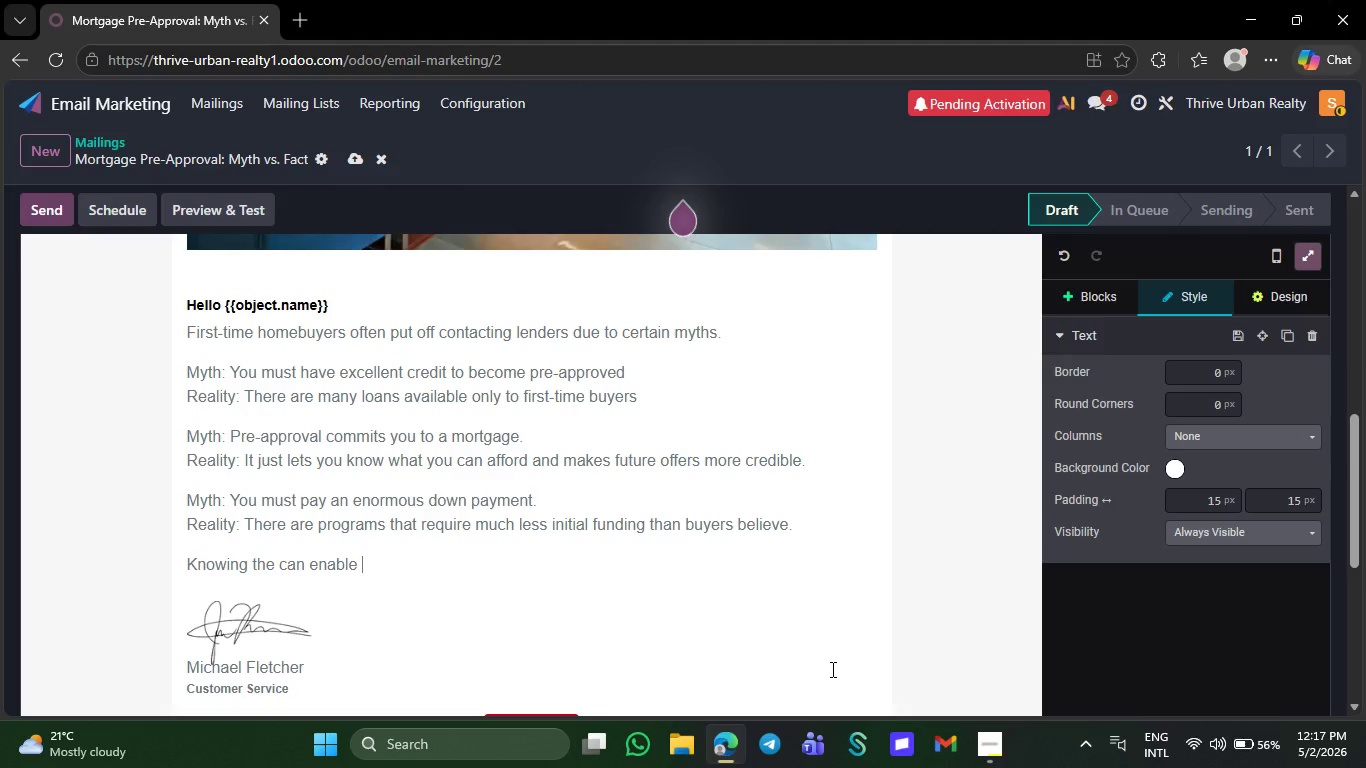 
key(Backspace)
 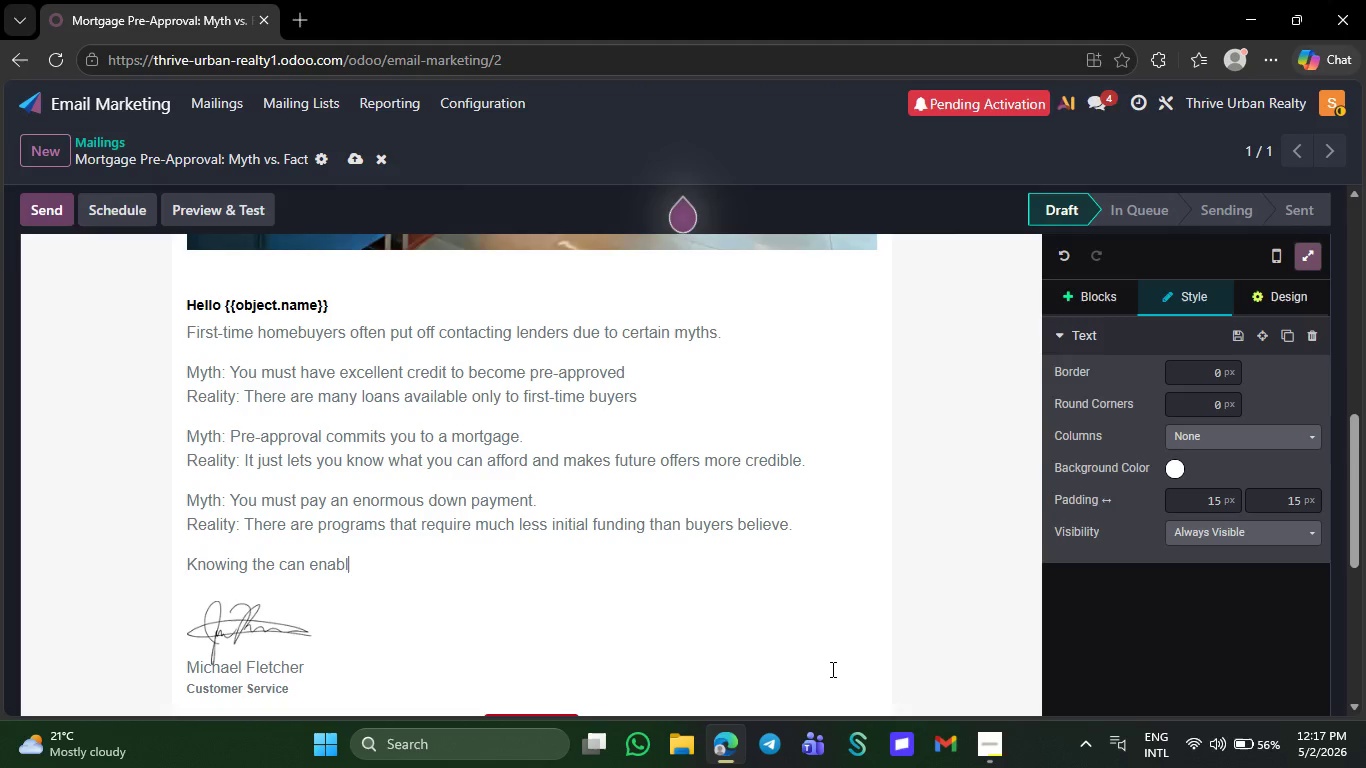 
key(Backspace)
 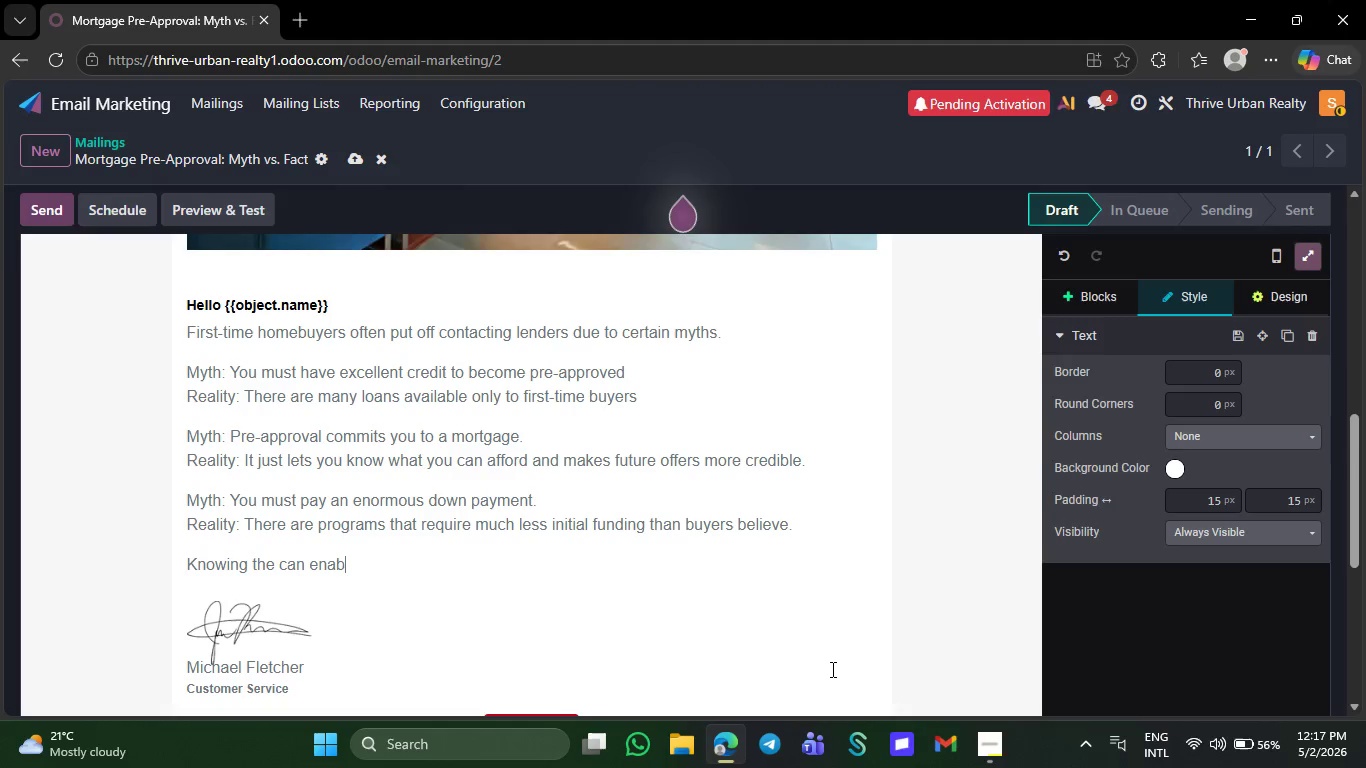 
key(Backspace)
 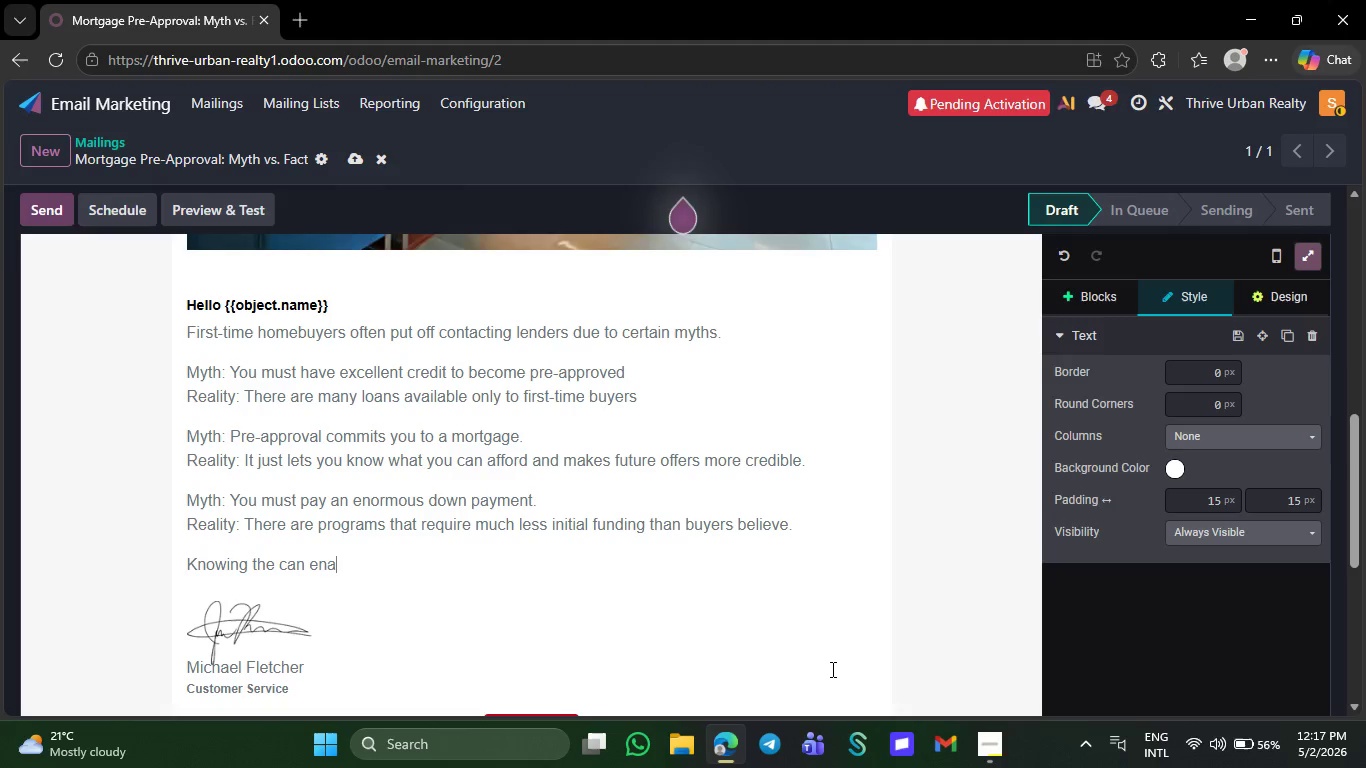 
key(Backspace)
 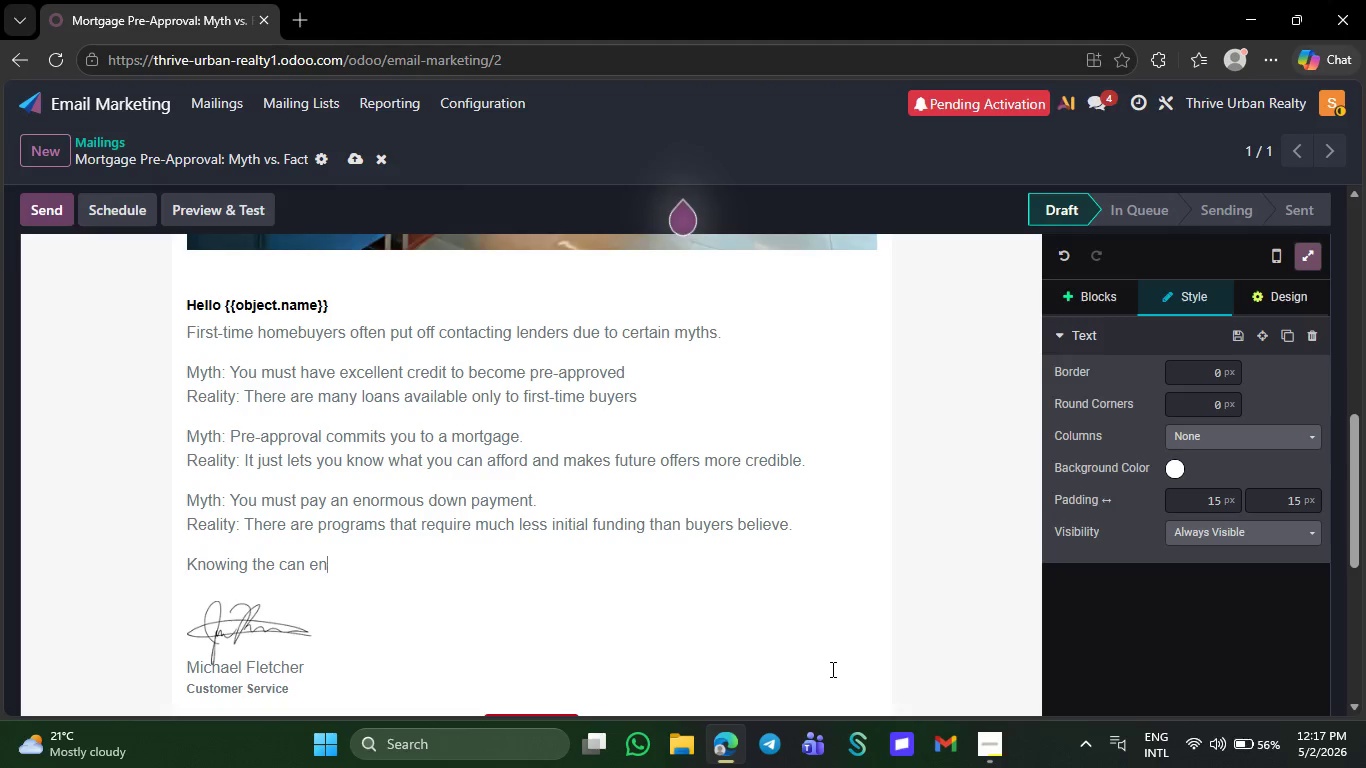 
key(Backspace)
 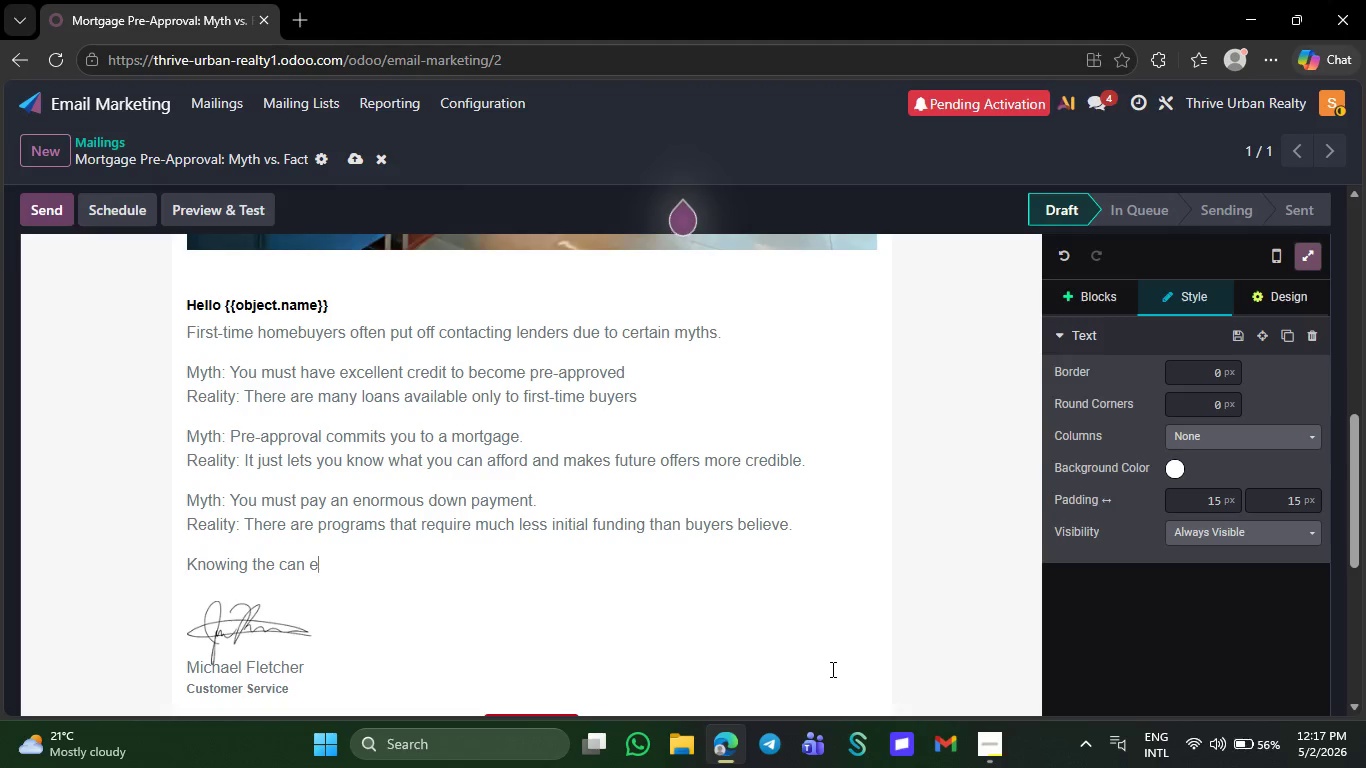 
key(Backspace)
 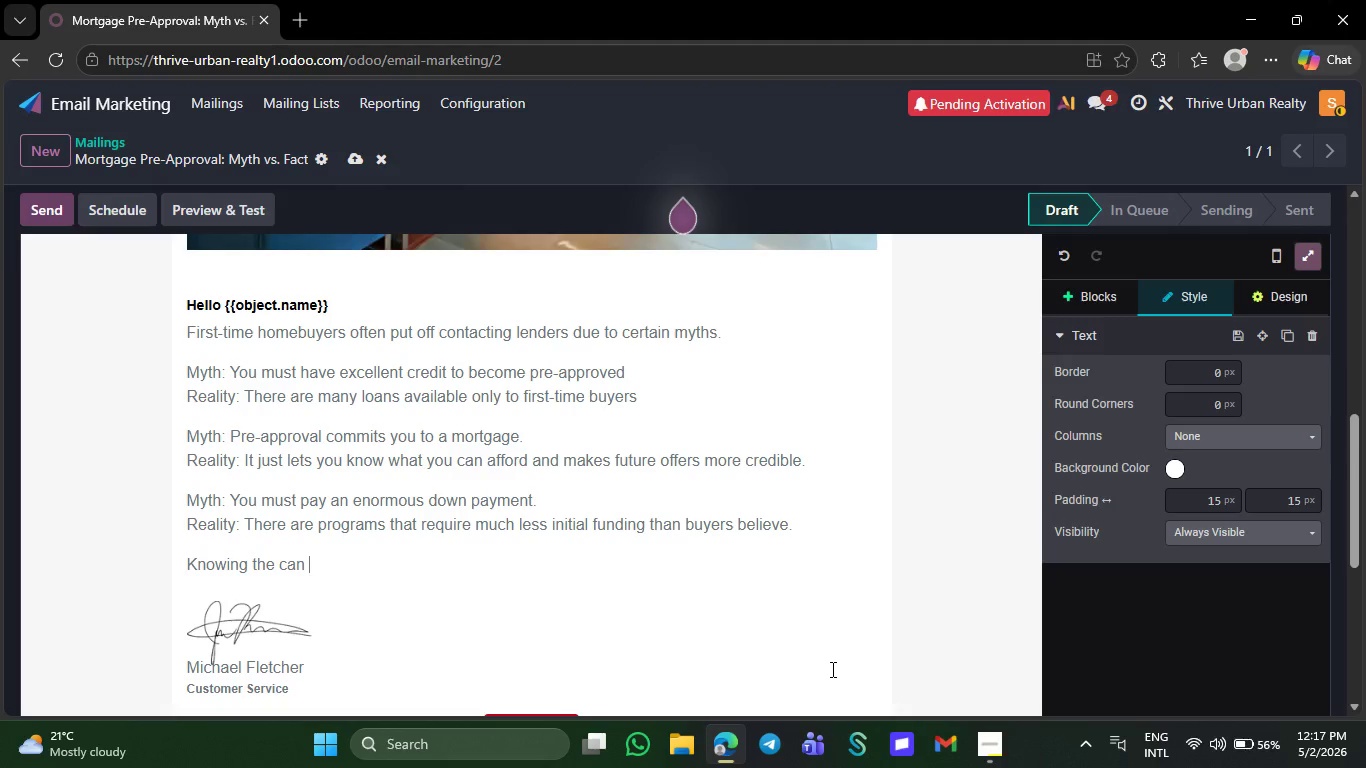 
key(Backspace)
 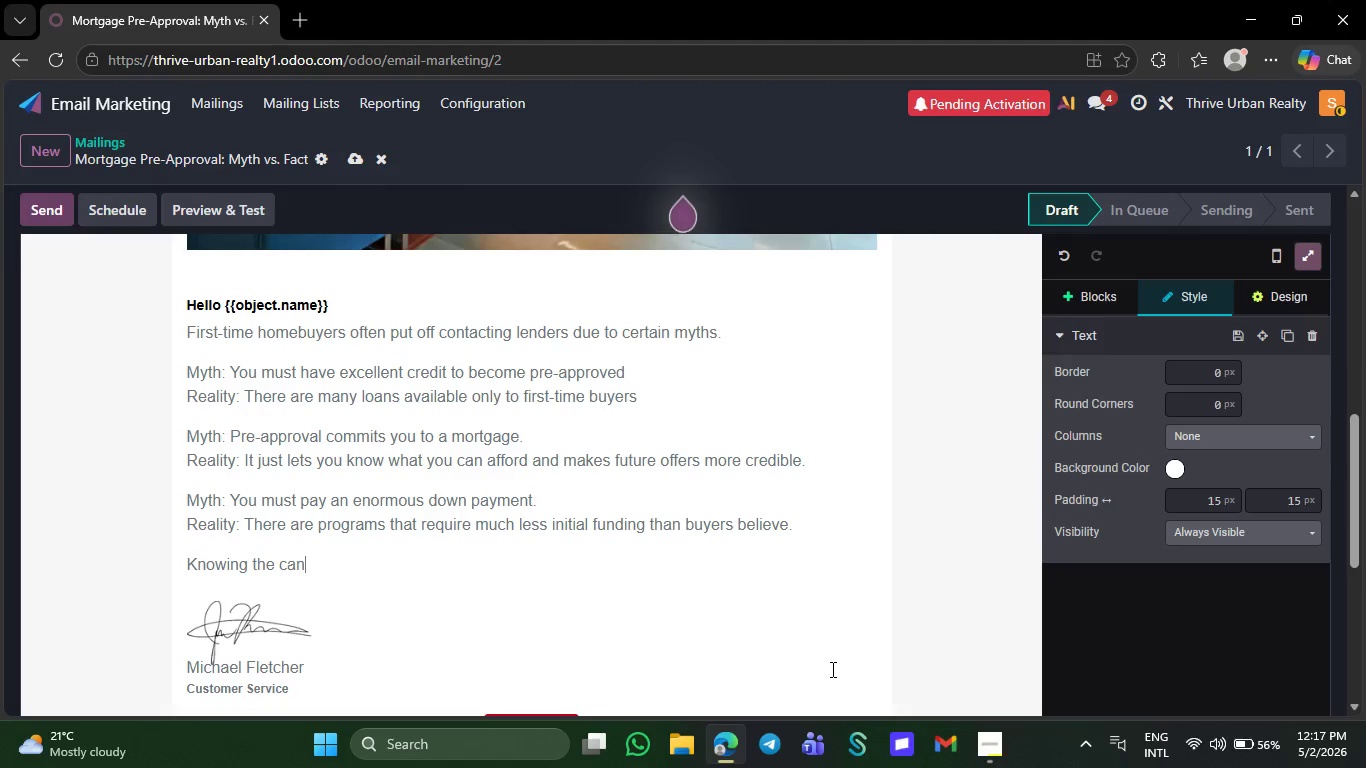 
key(Backspace)
 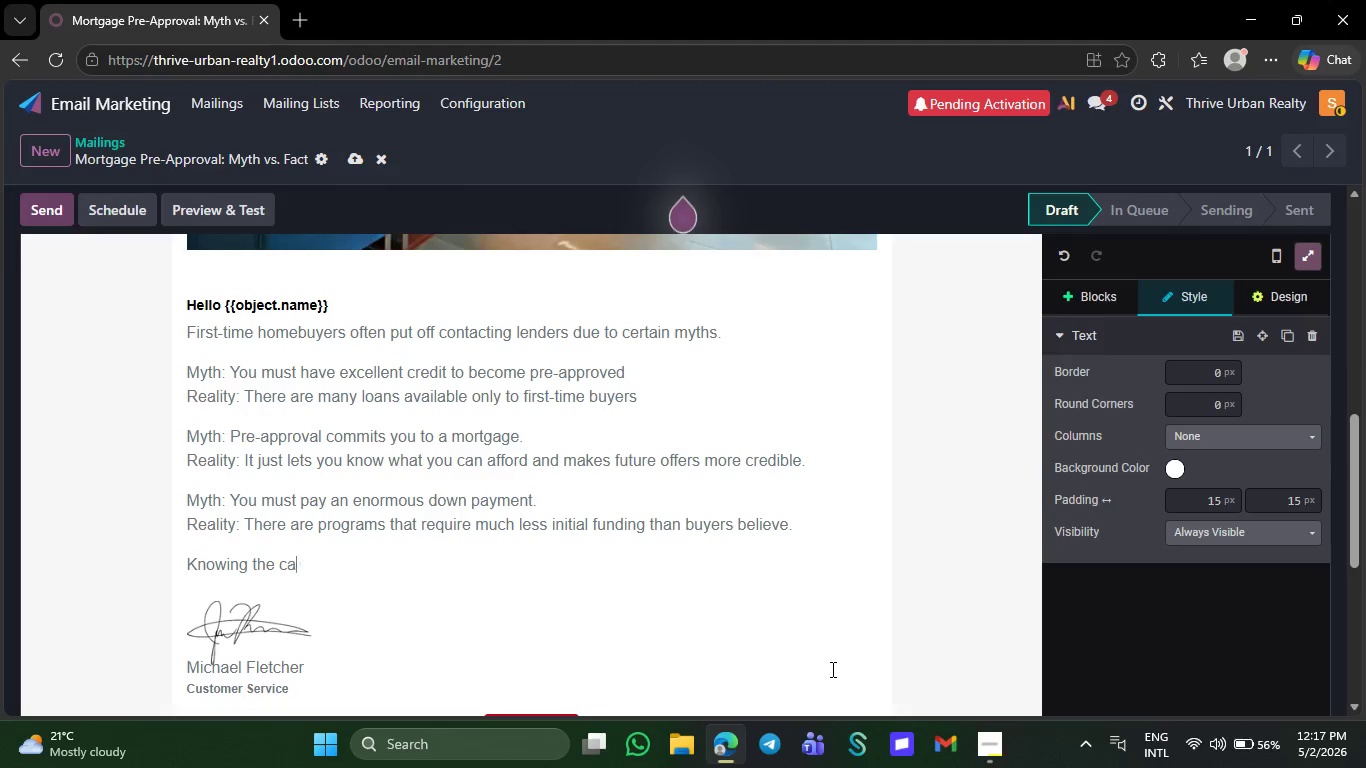 
key(Backspace)
 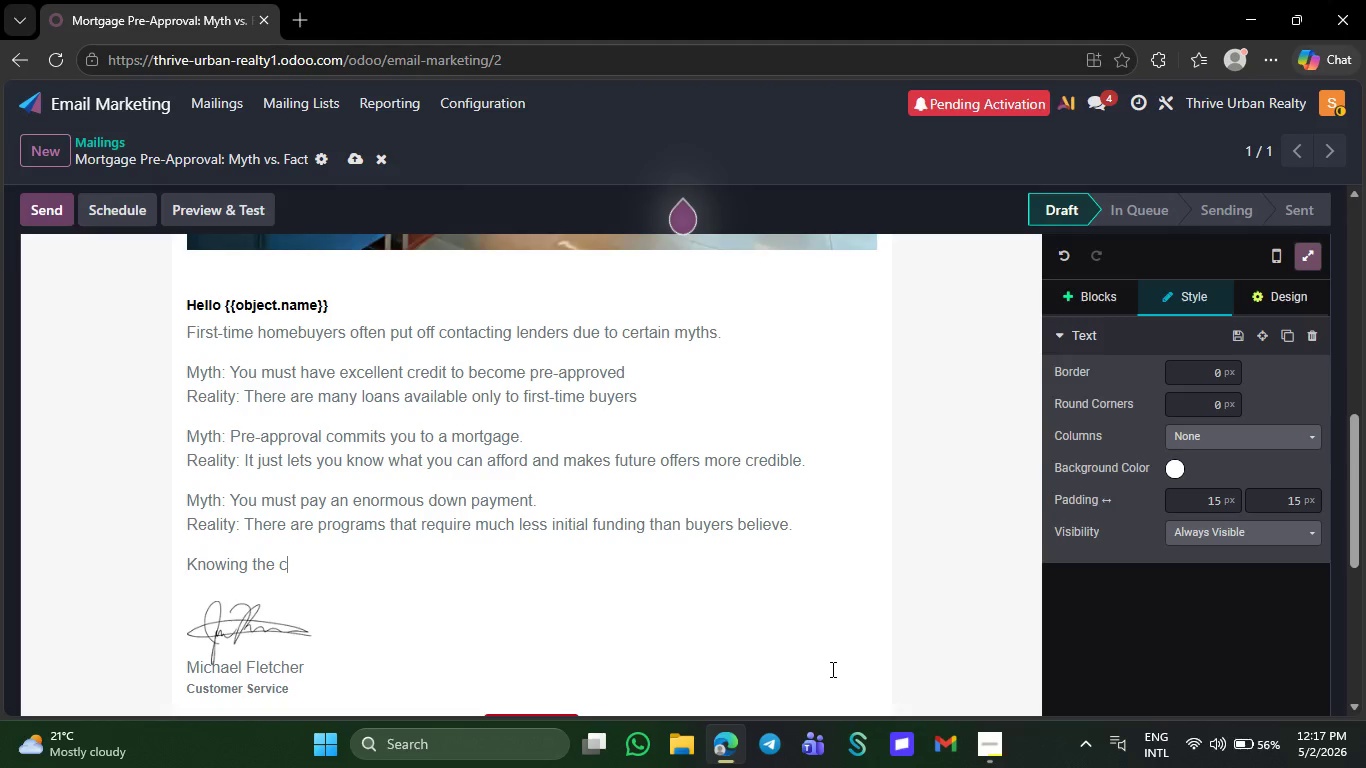 
key(Backspace)
 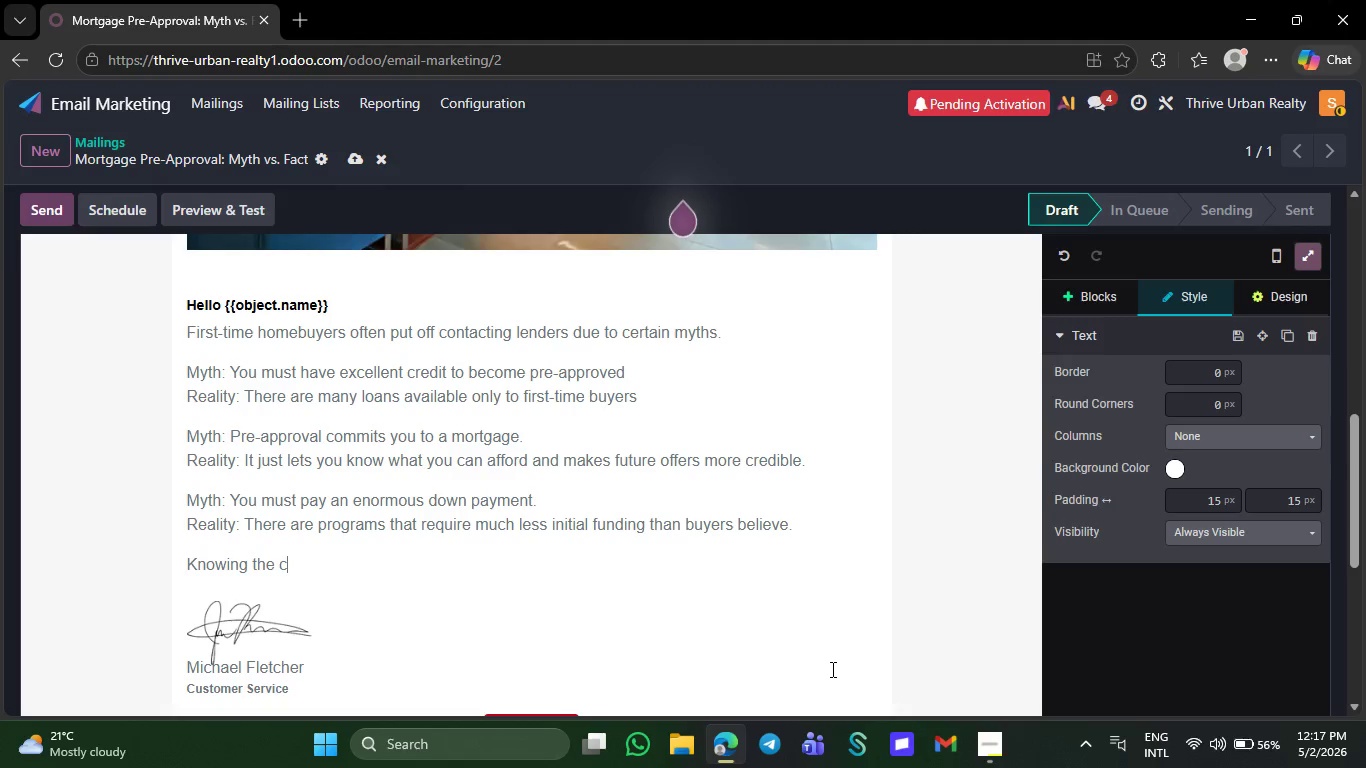 
key(Backspace)
 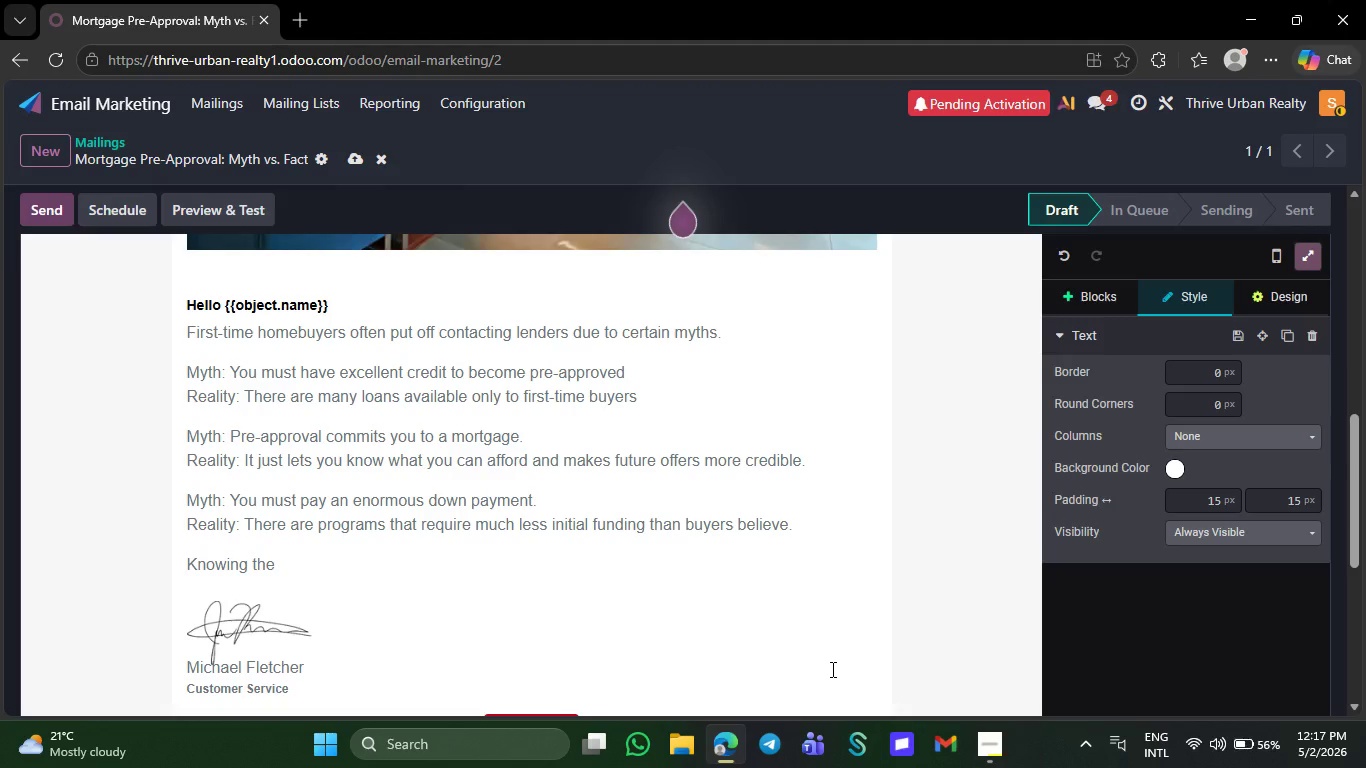 
type(rea)
 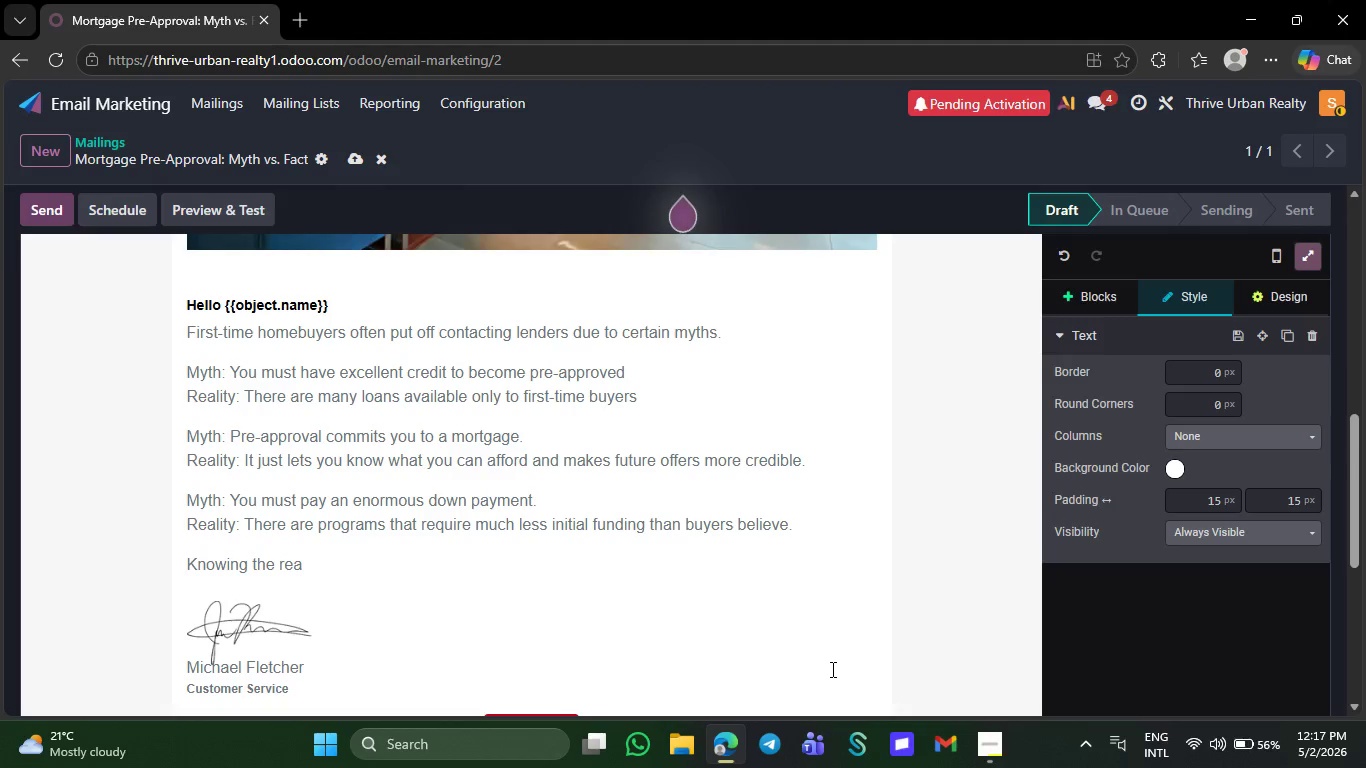 
wait(6.7)
 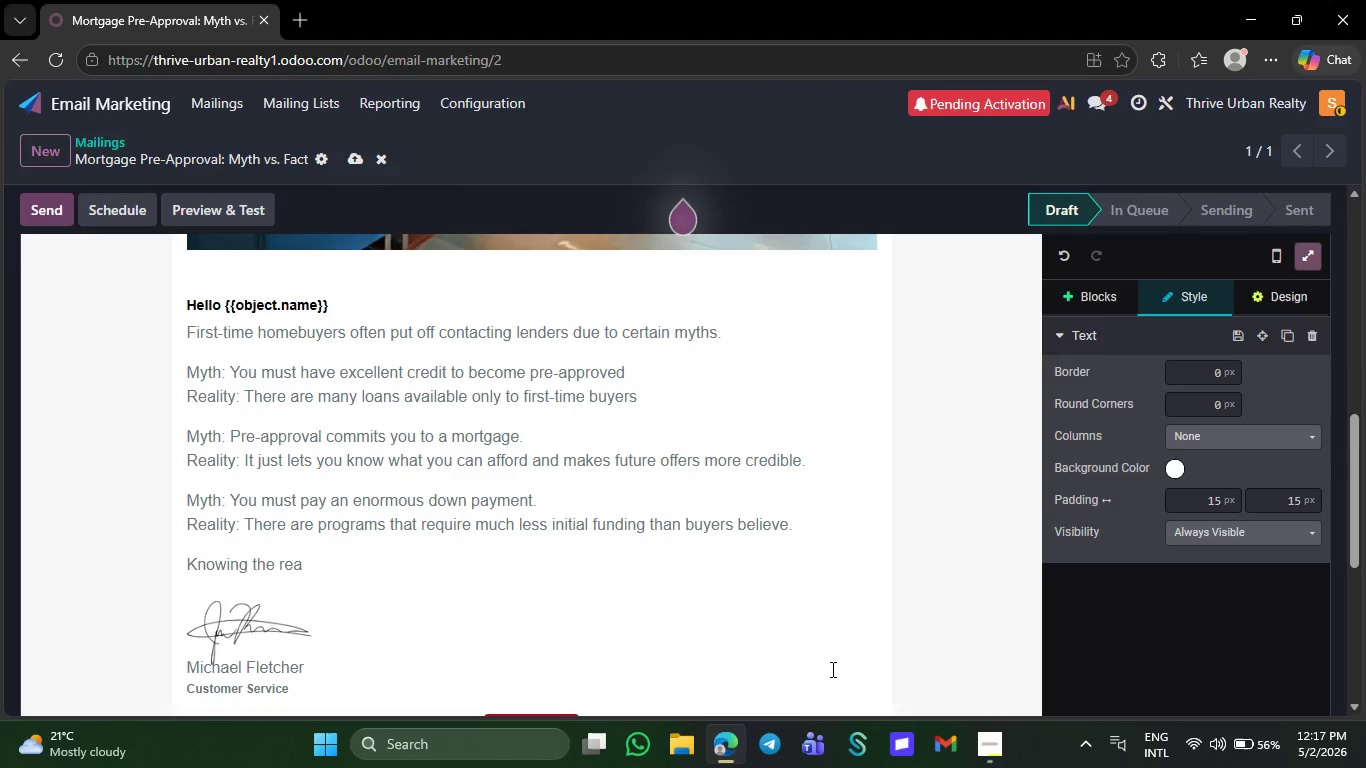 
type(lity can enabl)
 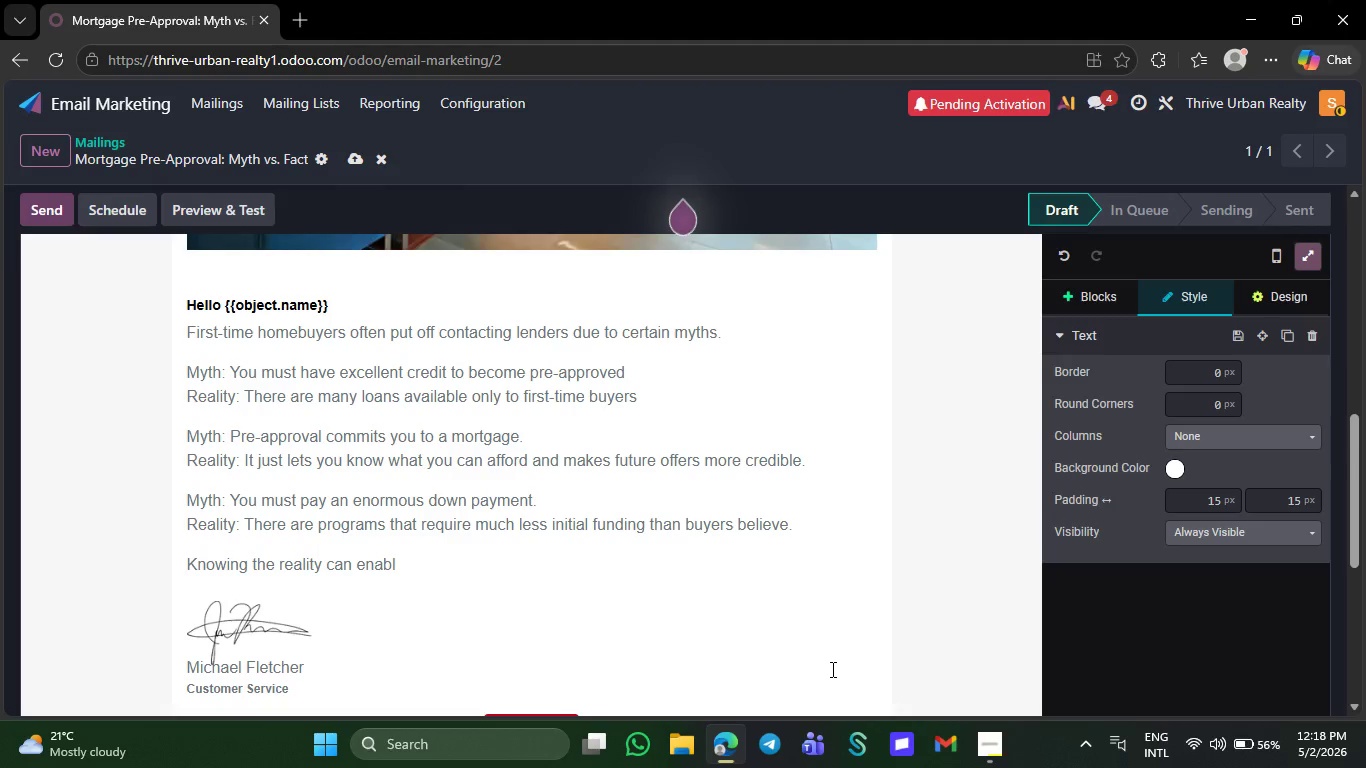 
type(e yo)
 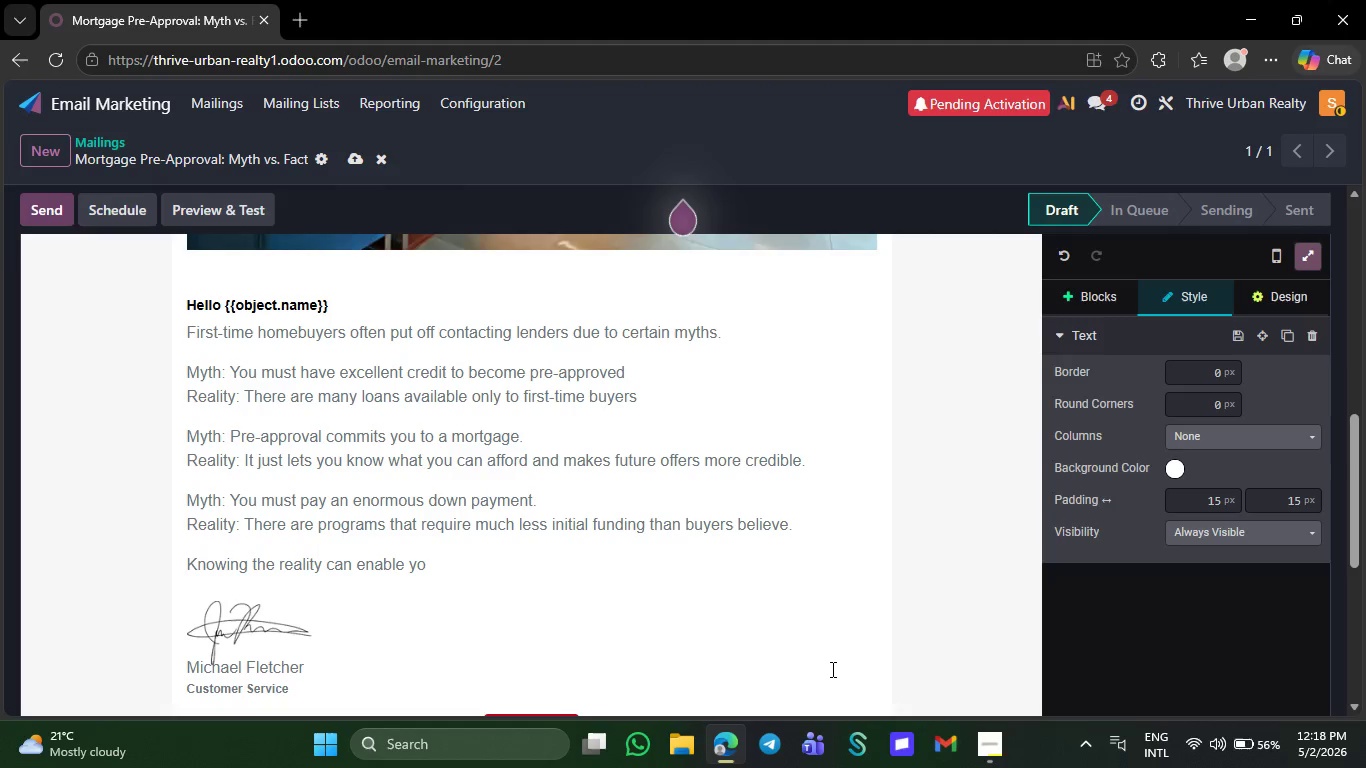 
type(u to )
 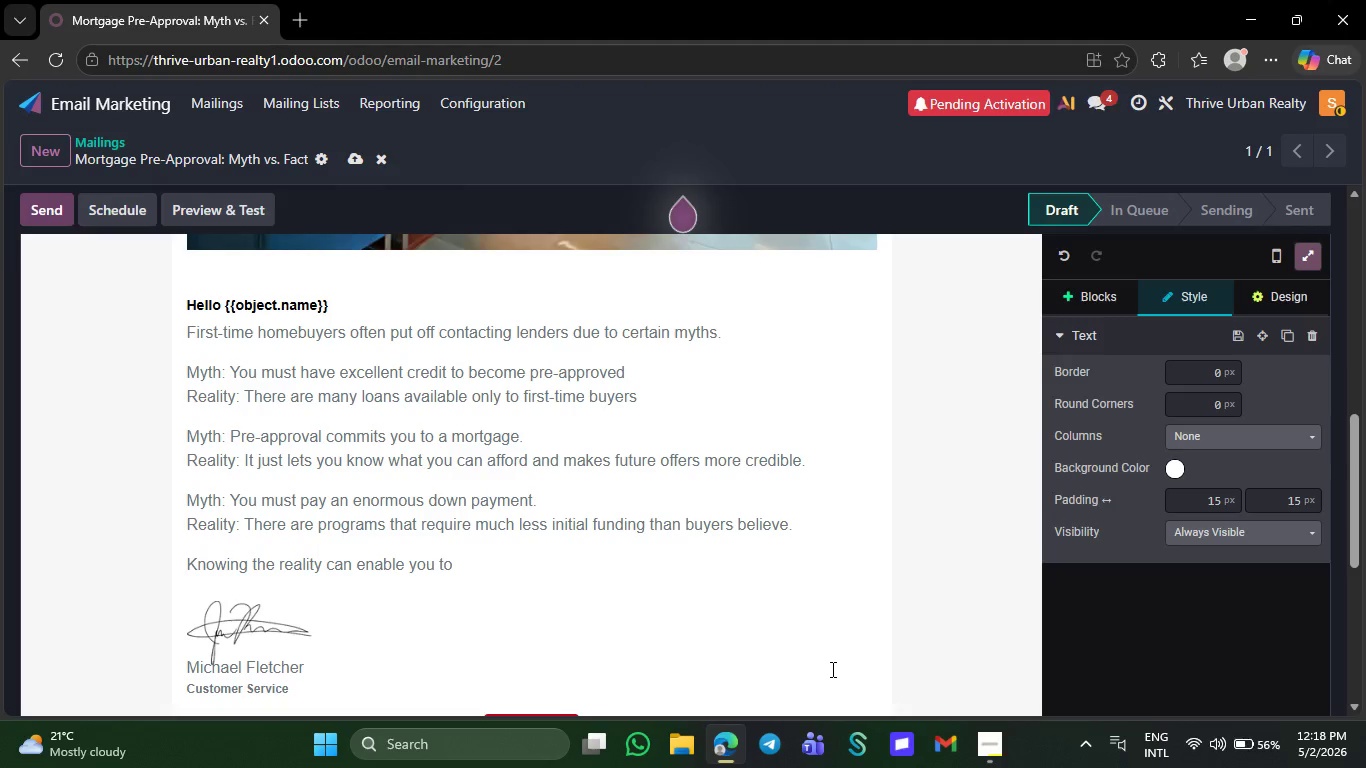 
type(act)
 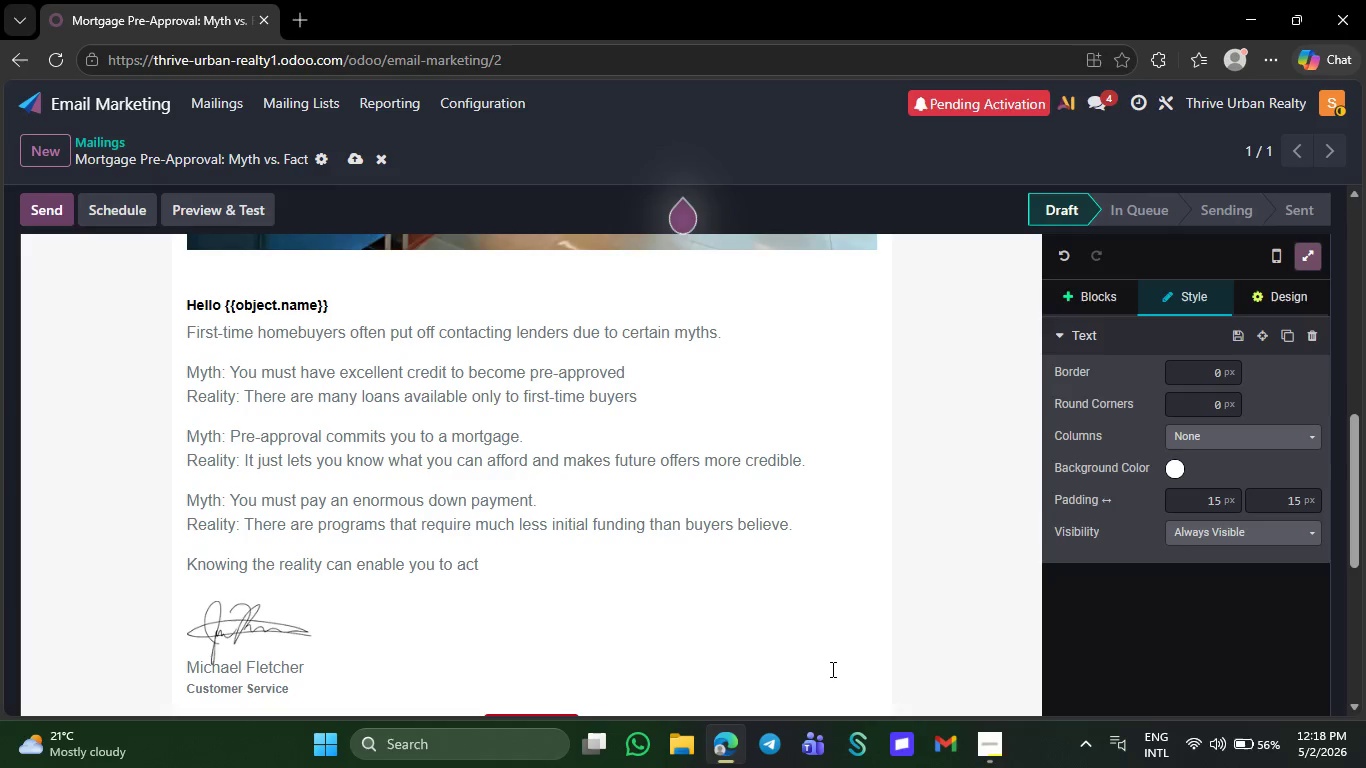 
type( dec)
 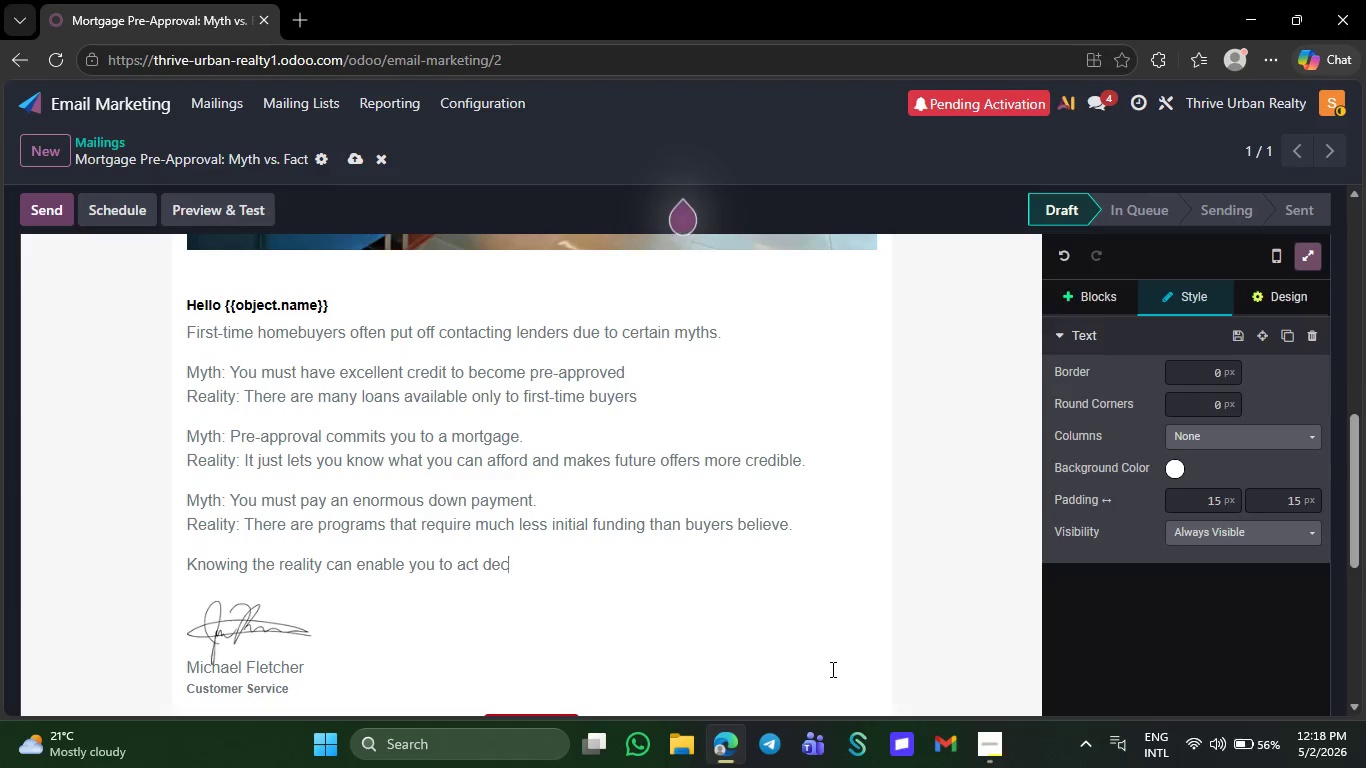 
type(isively)
 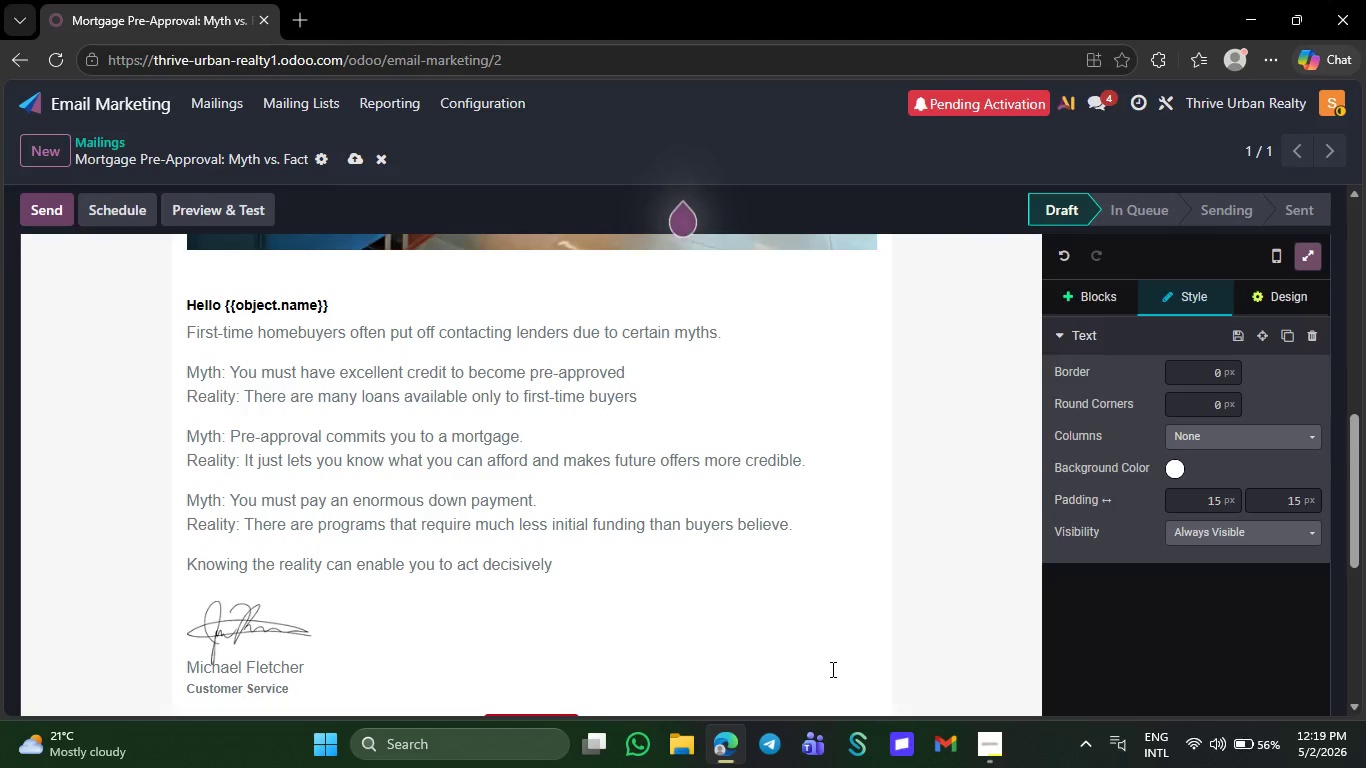 
wait(14.53)
 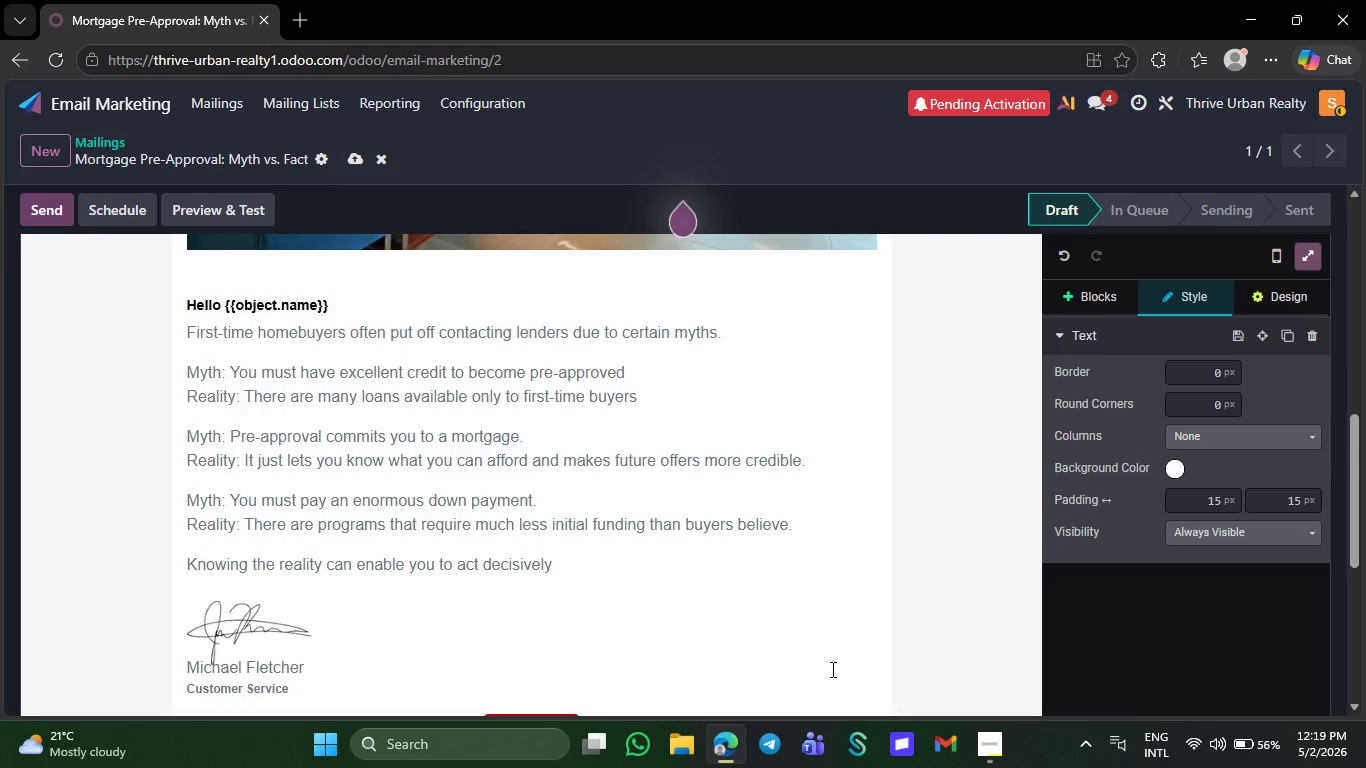 
key(Space)
 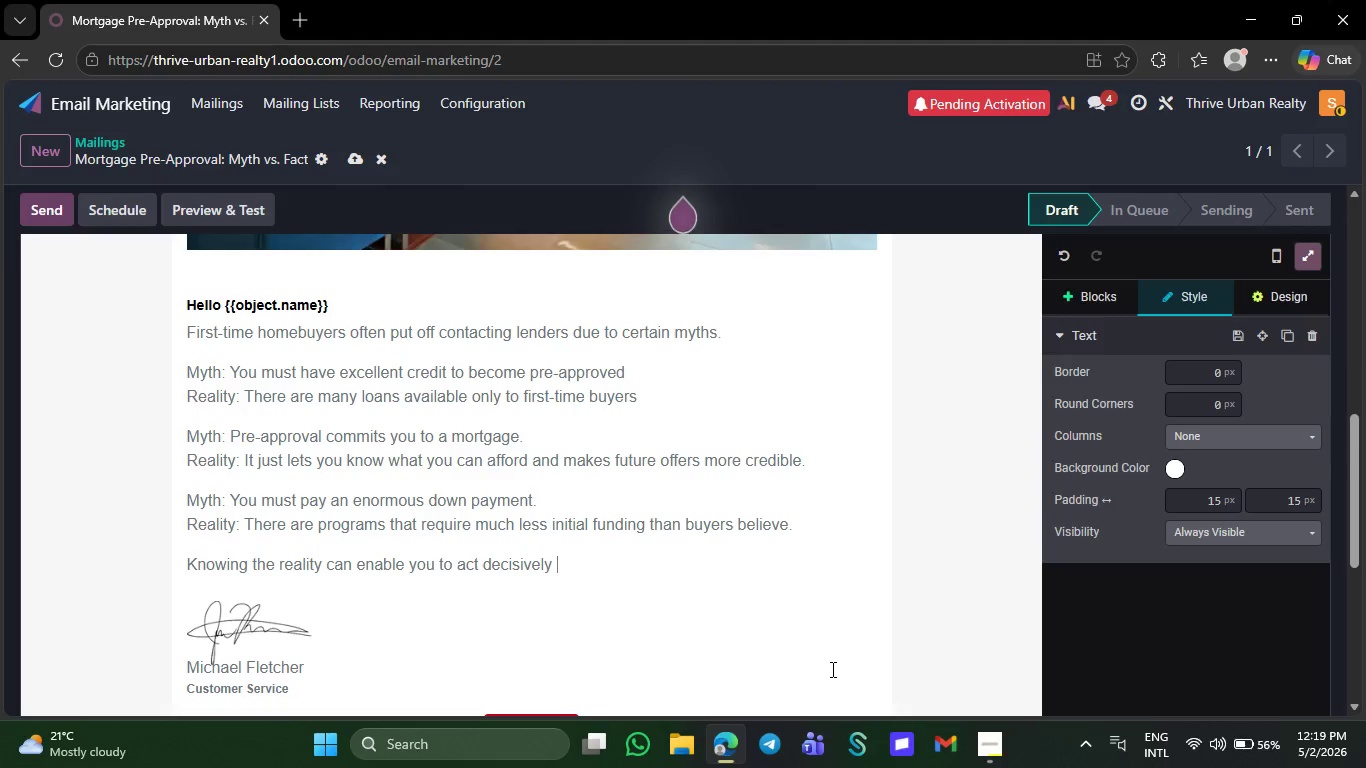 
type(when)
key(Backspace)
type(n )
 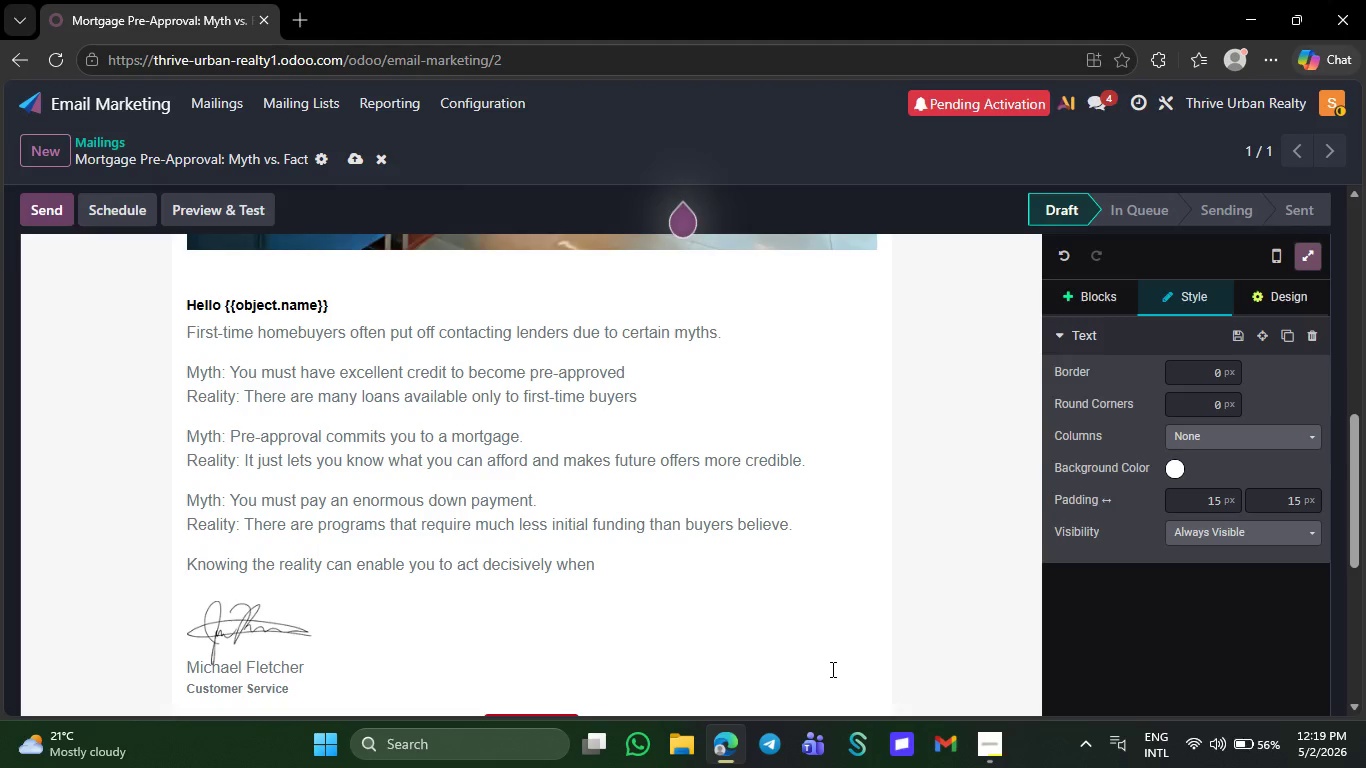 
wait(16.59)
 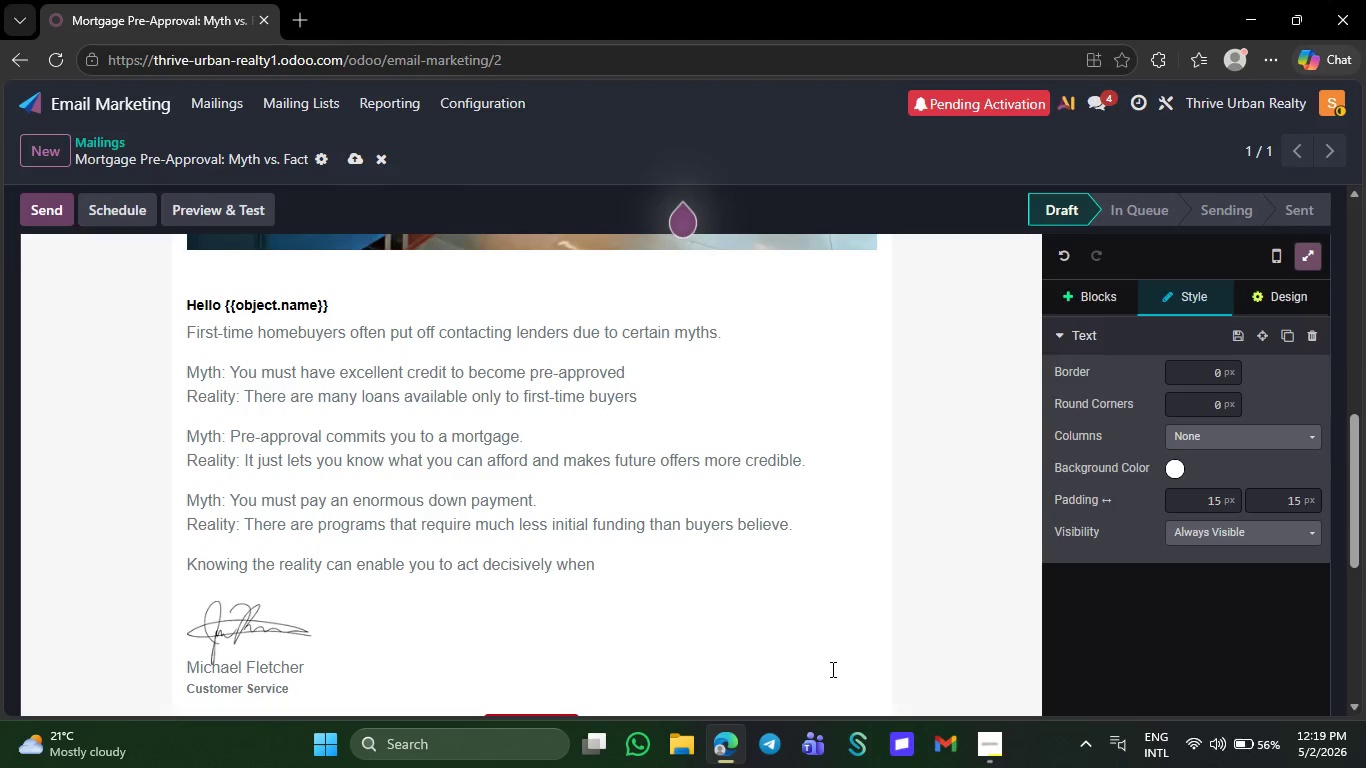 
type(the)
 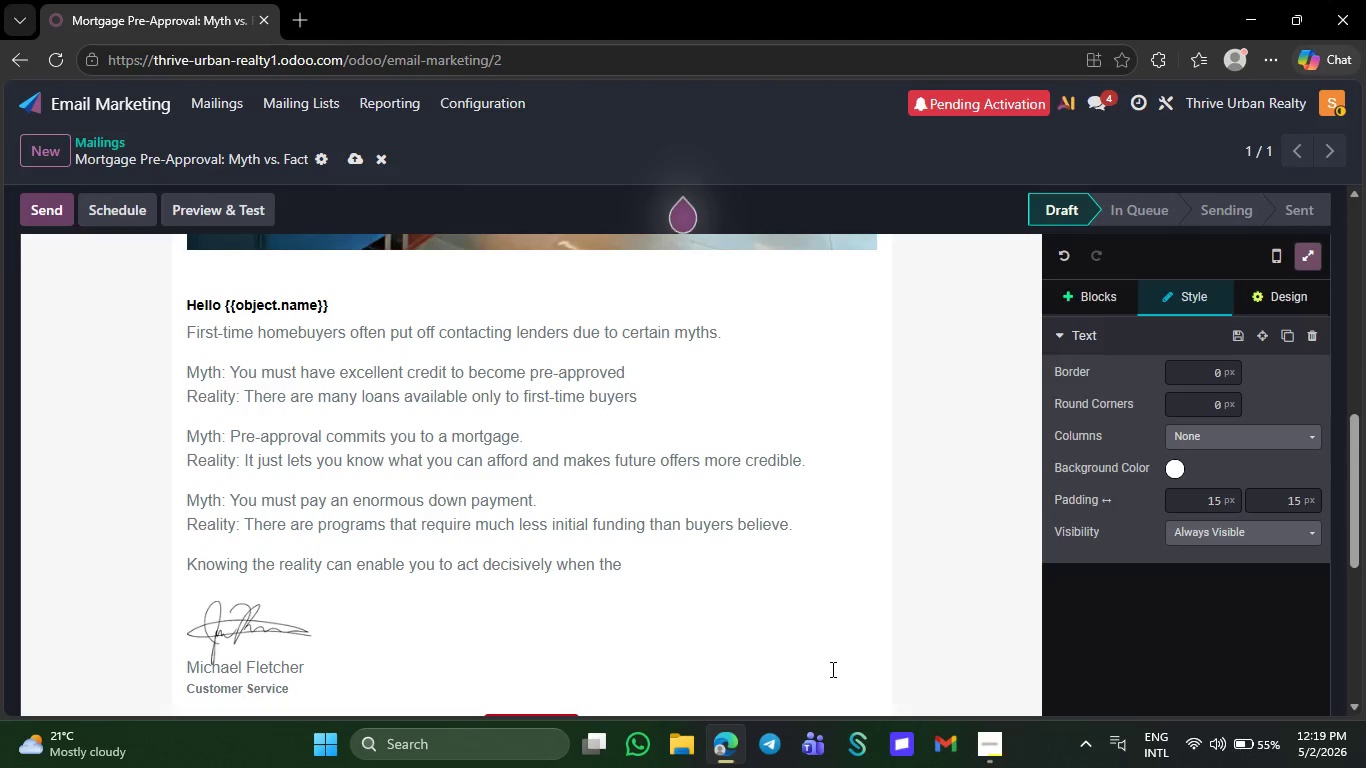 
key(Space)
 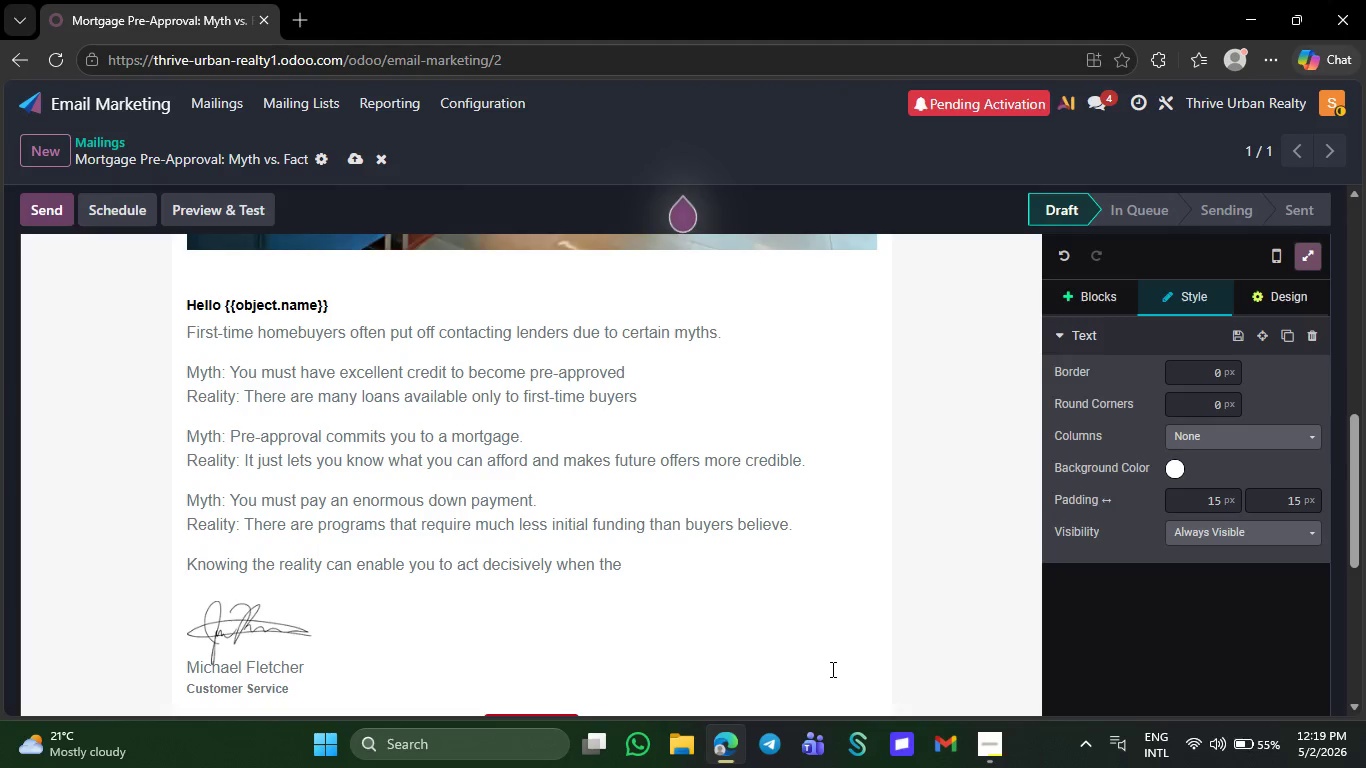 
key(R)
 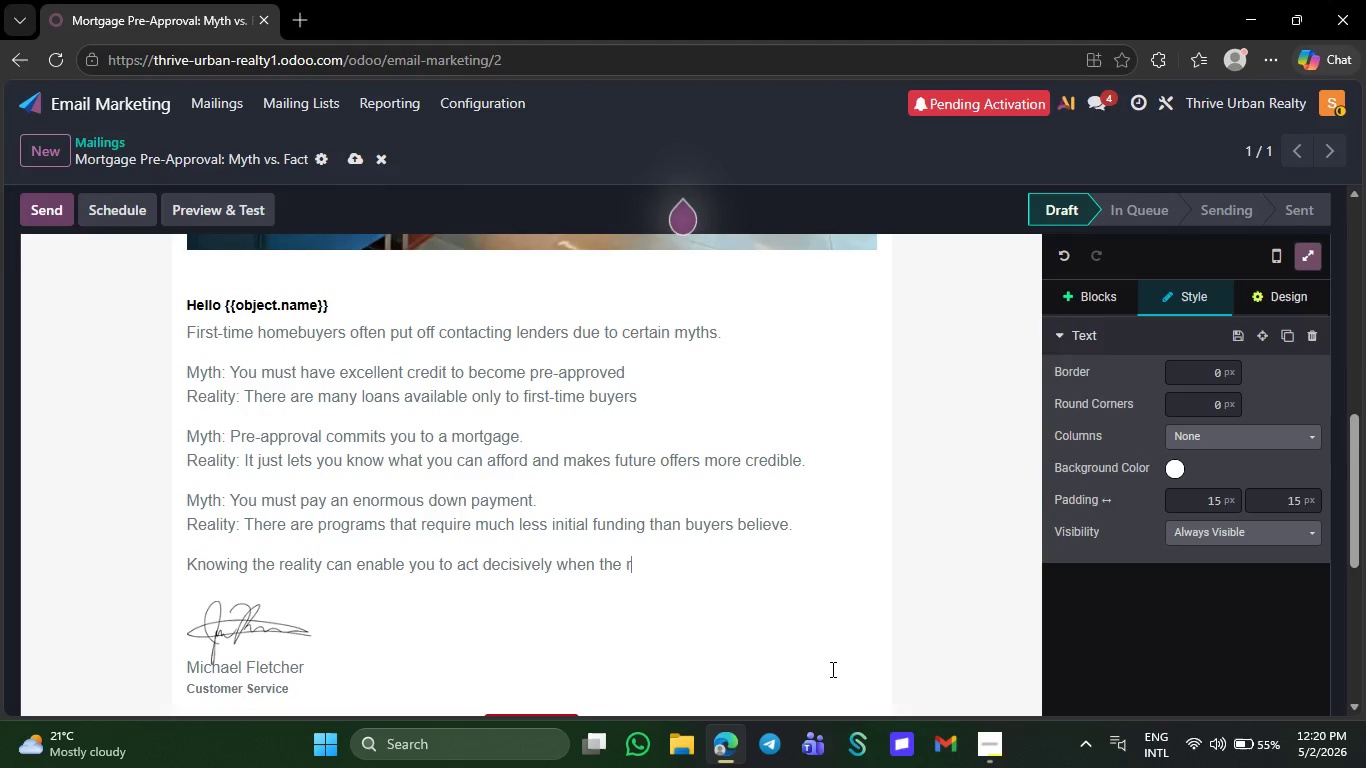 
wait(7.7)
 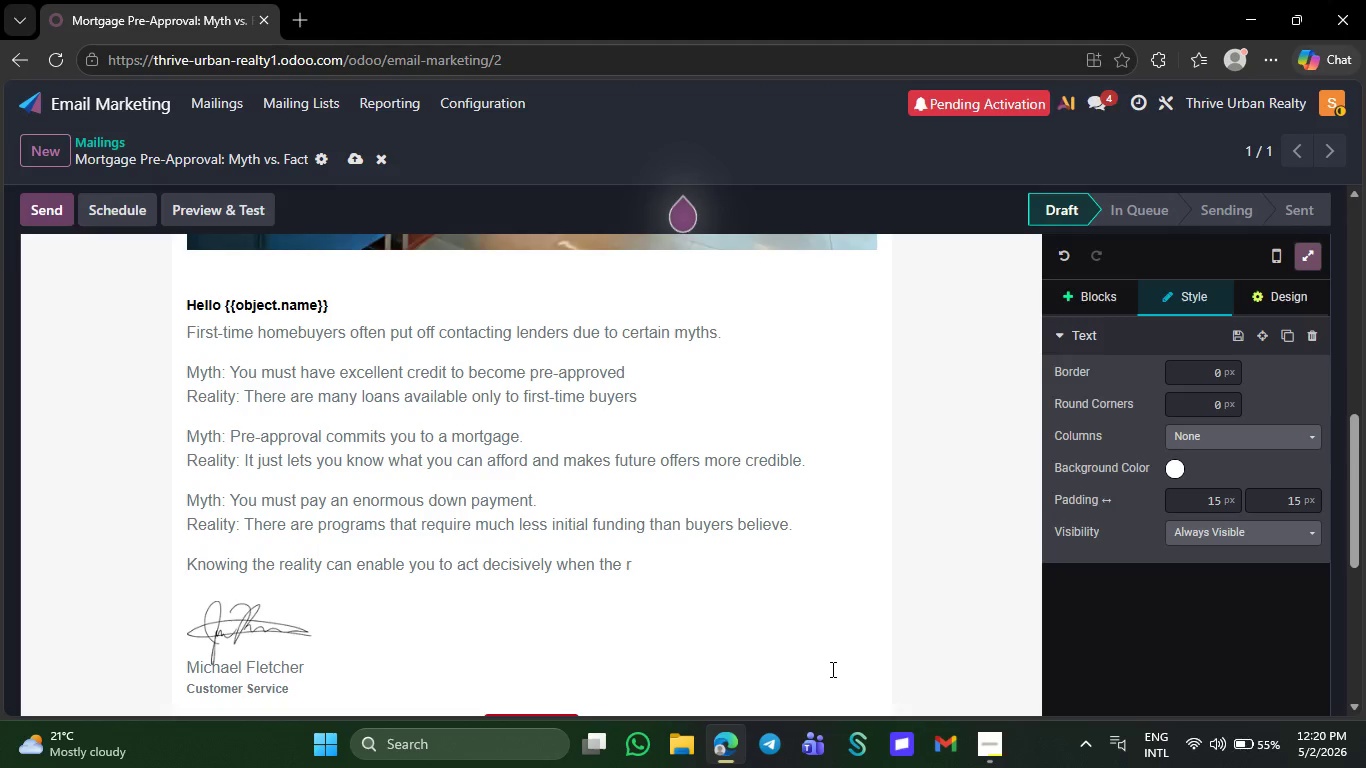 
type(ight )
 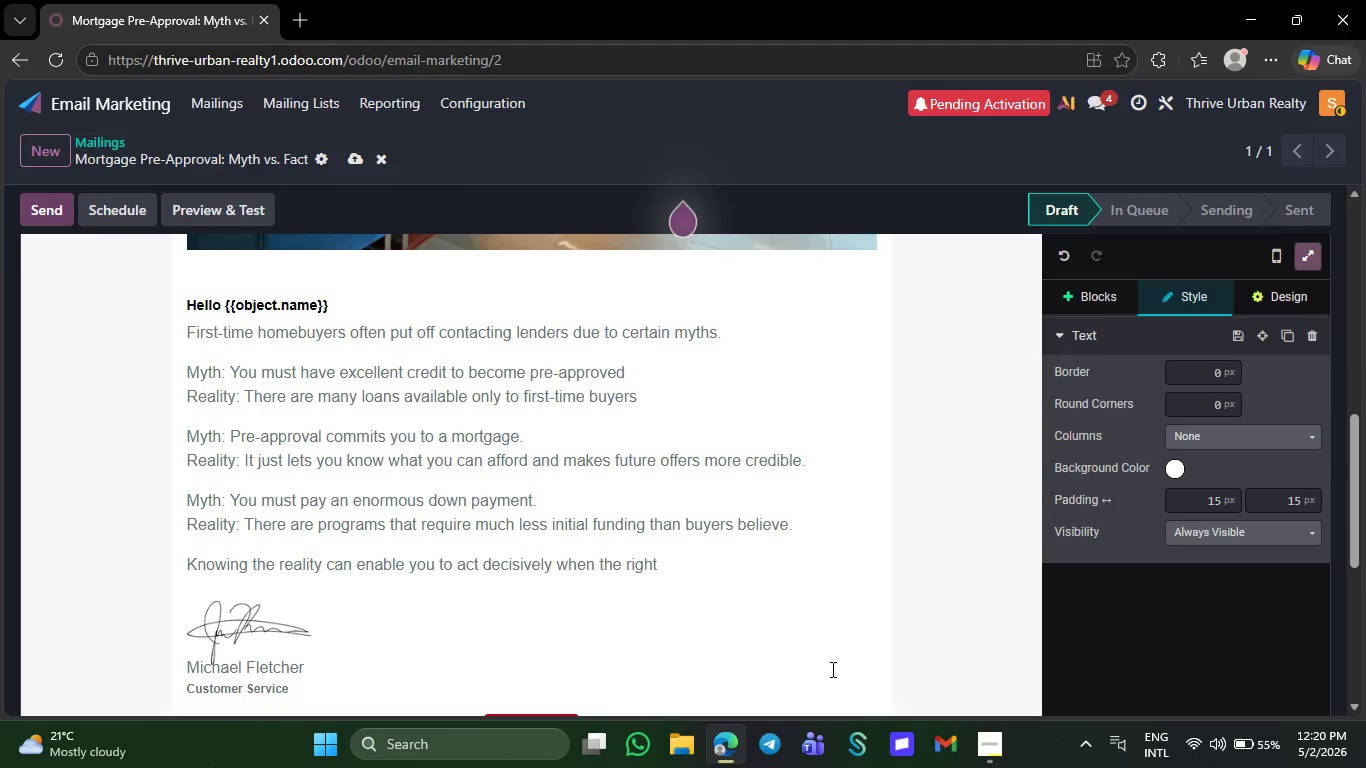 
key(Space)
 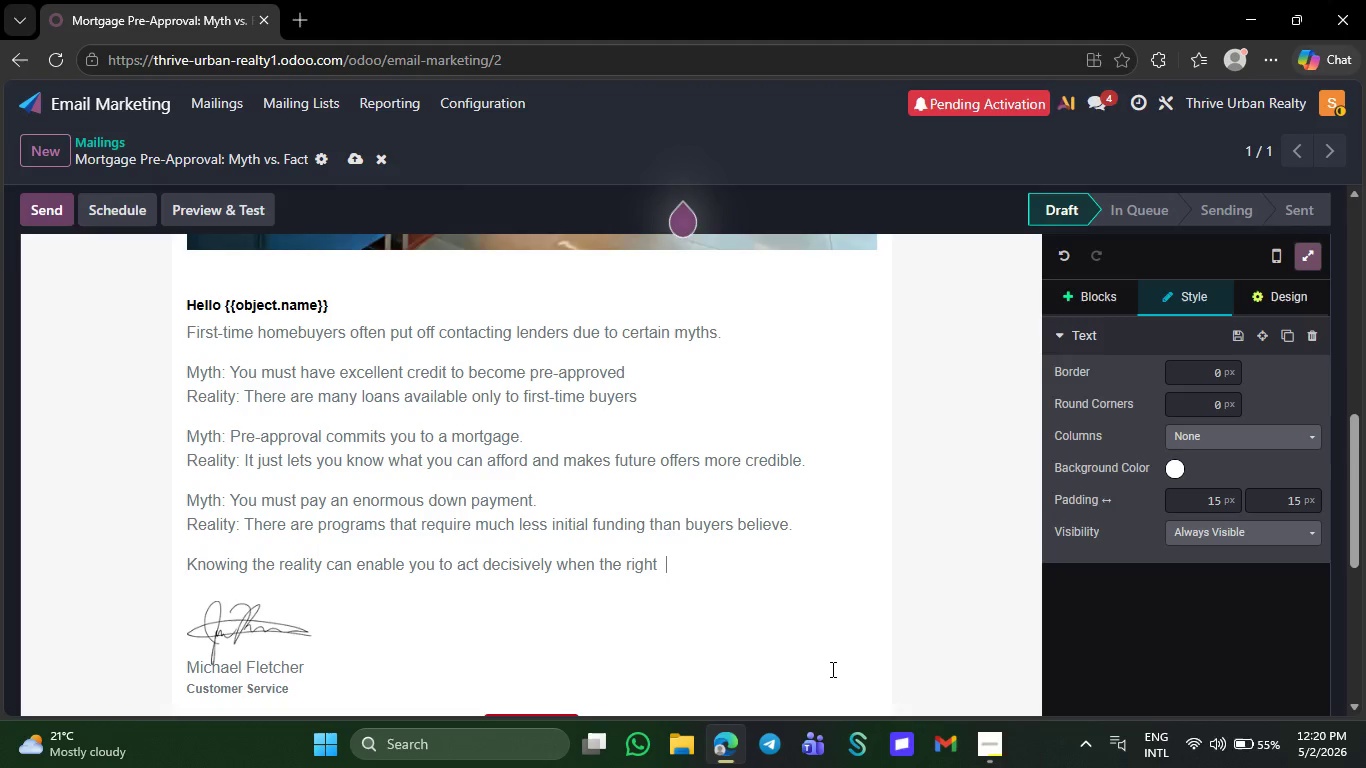 
key(Backspace)
 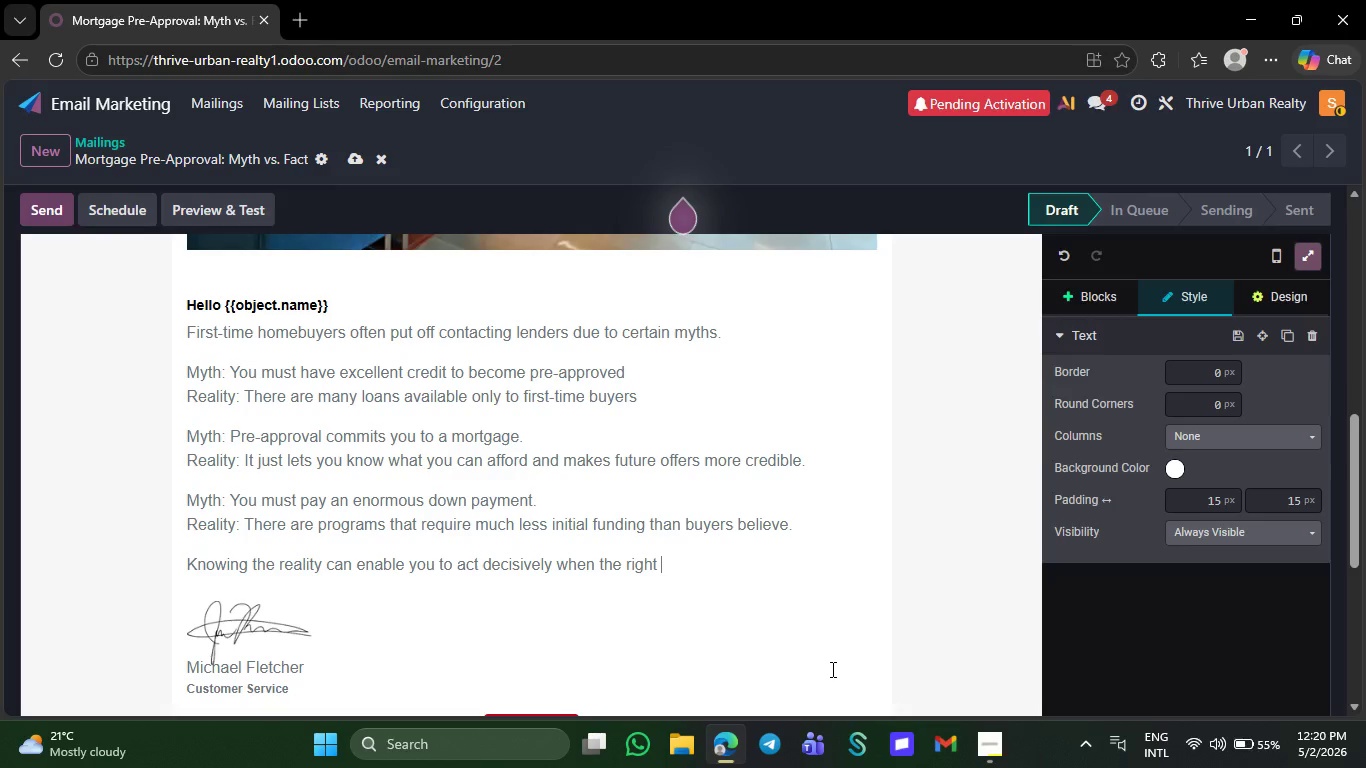 
wait(25.14)
 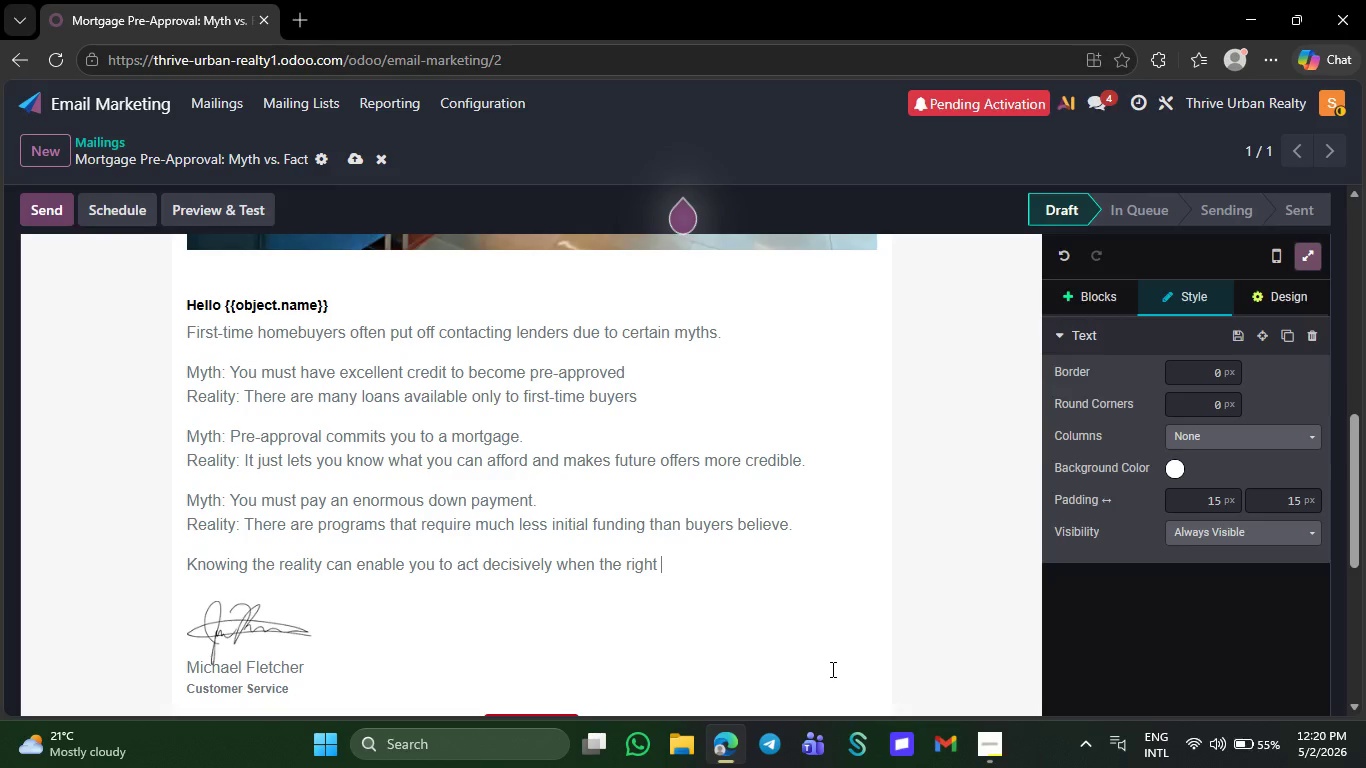 
type(pre)
key(Backspace)
type(o)
 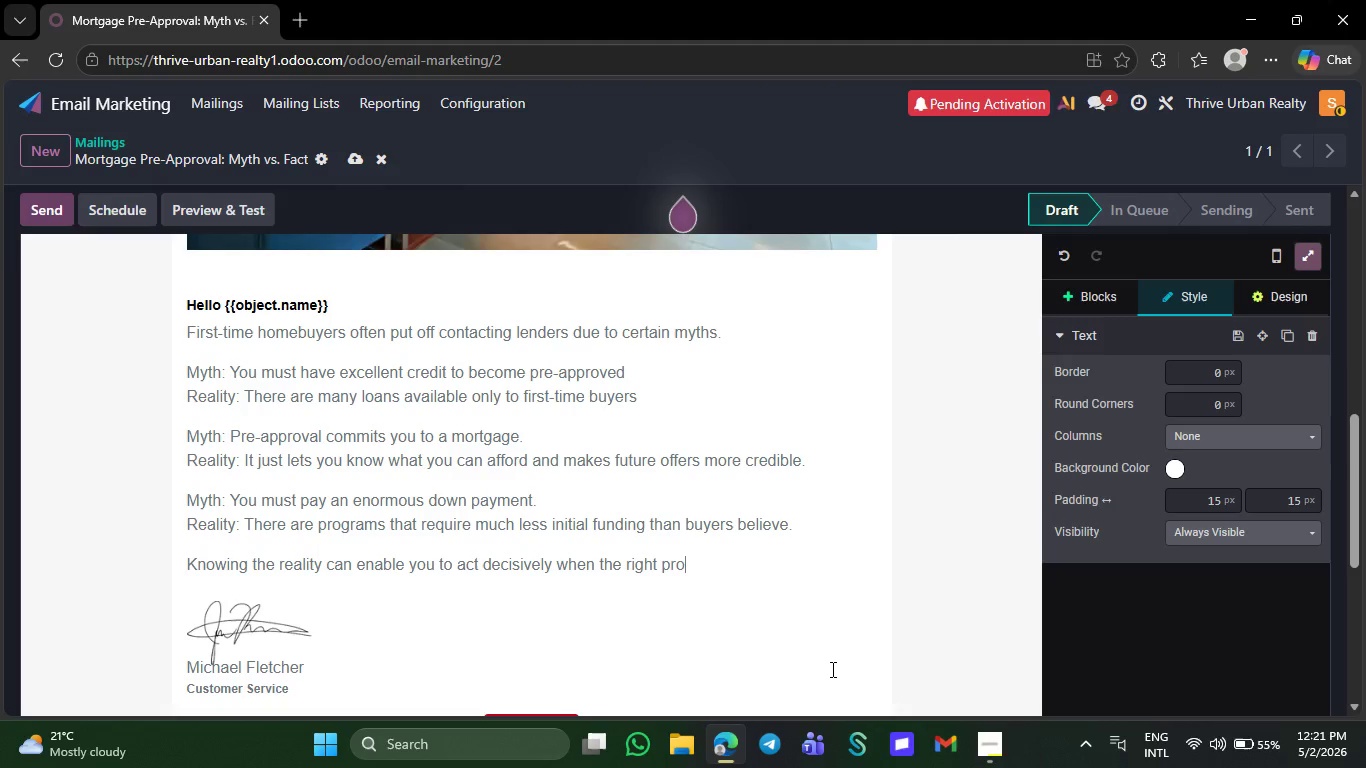 
wait(17.16)
 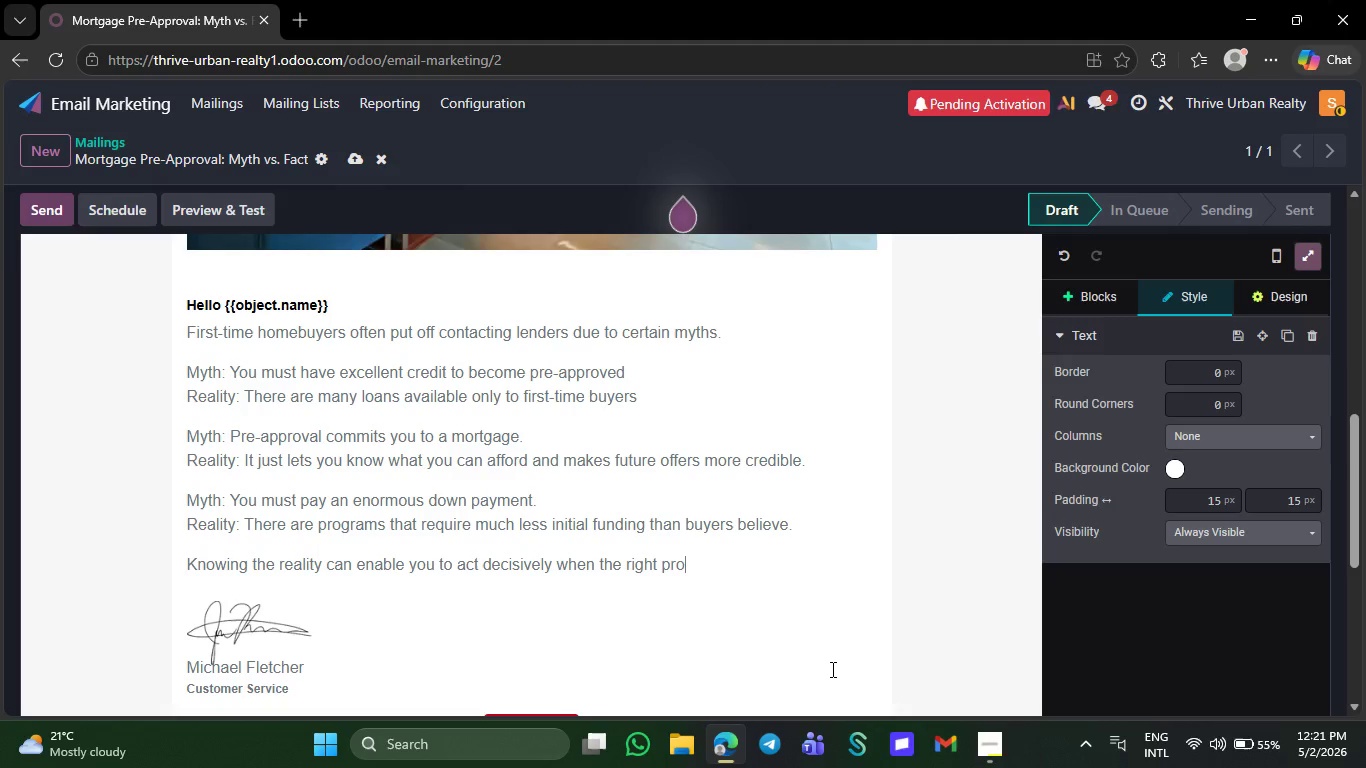 
type(perty comes)
 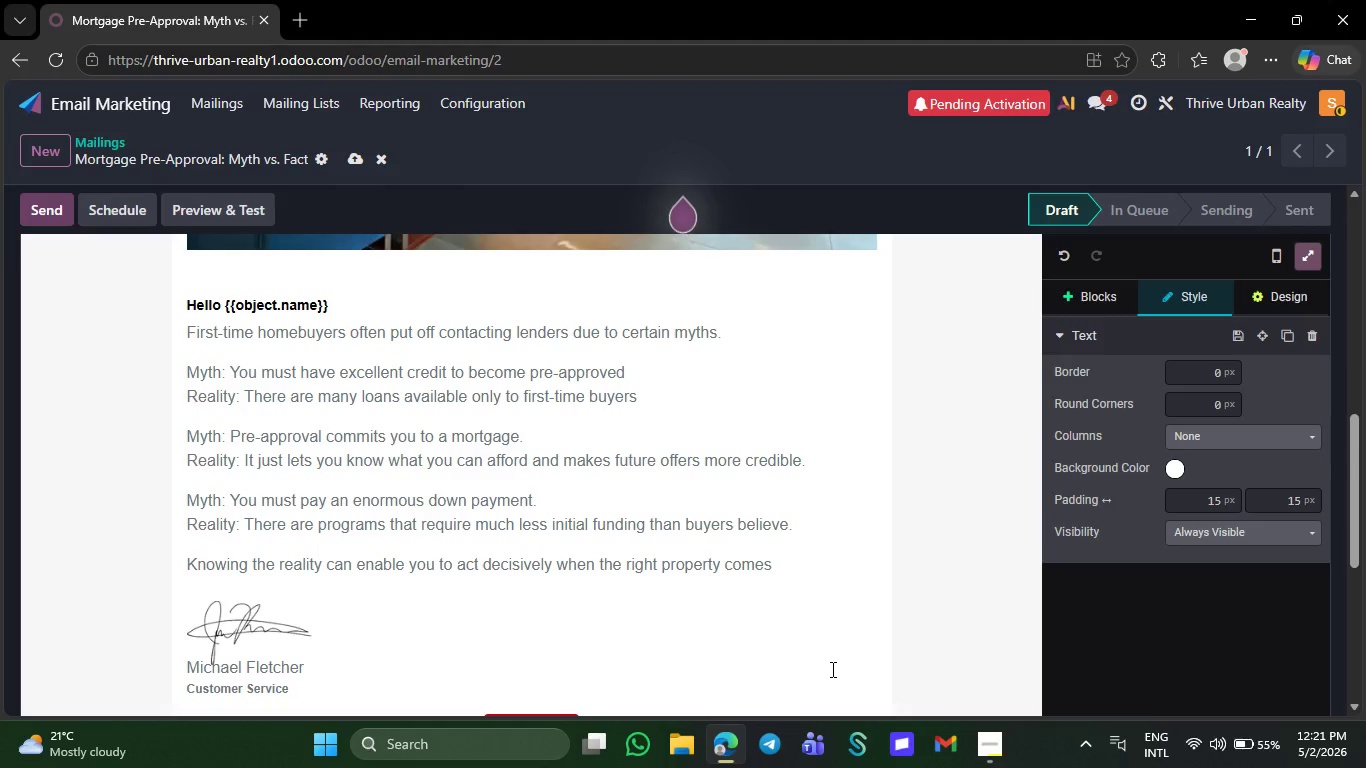 
wait(20.61)
 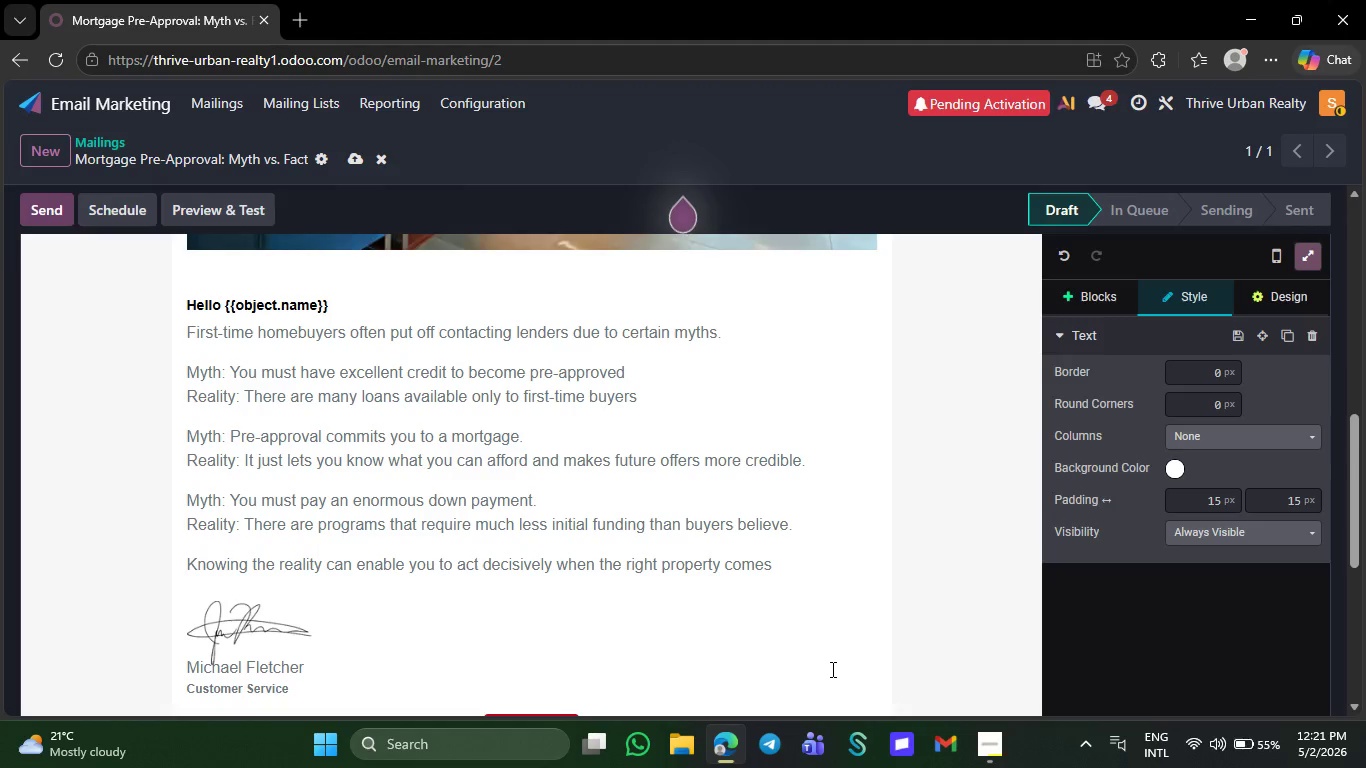 
type( along.)
 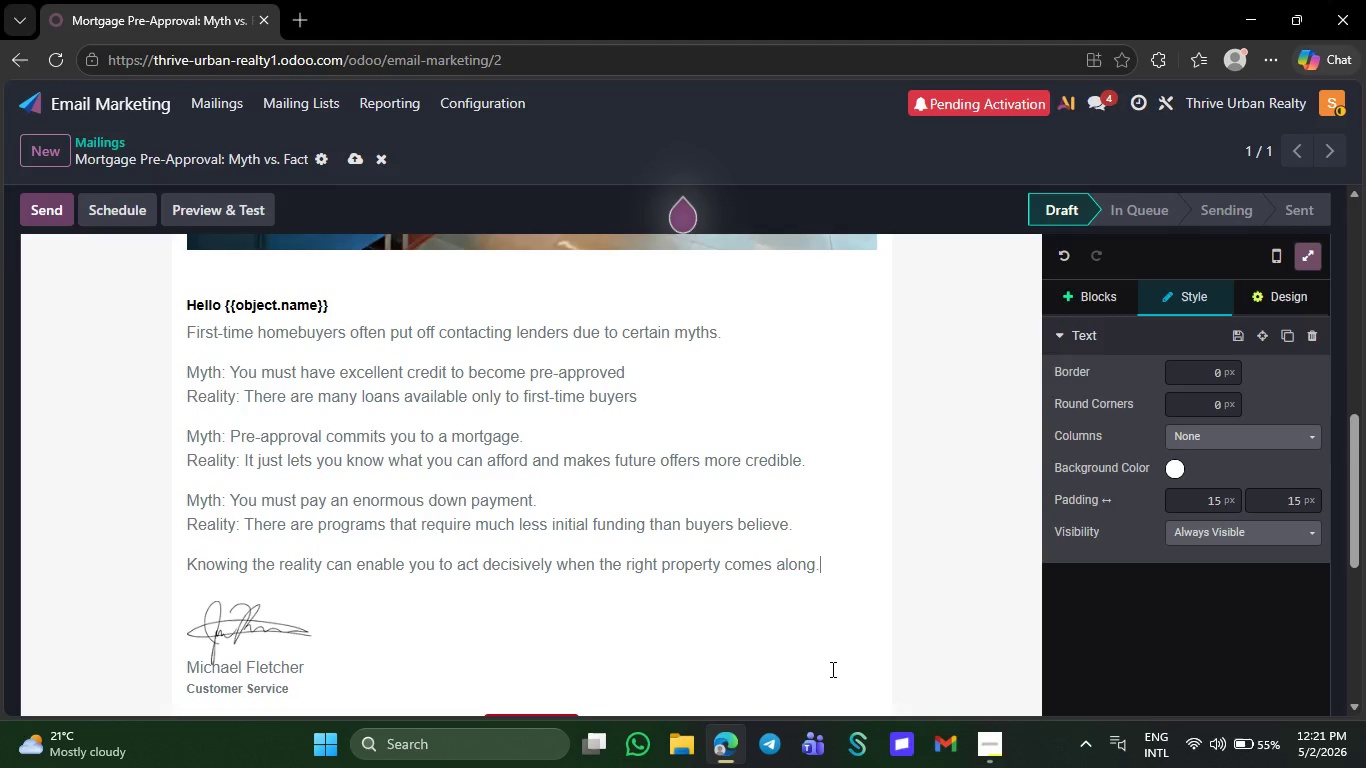 
key(NumpadEnter)
 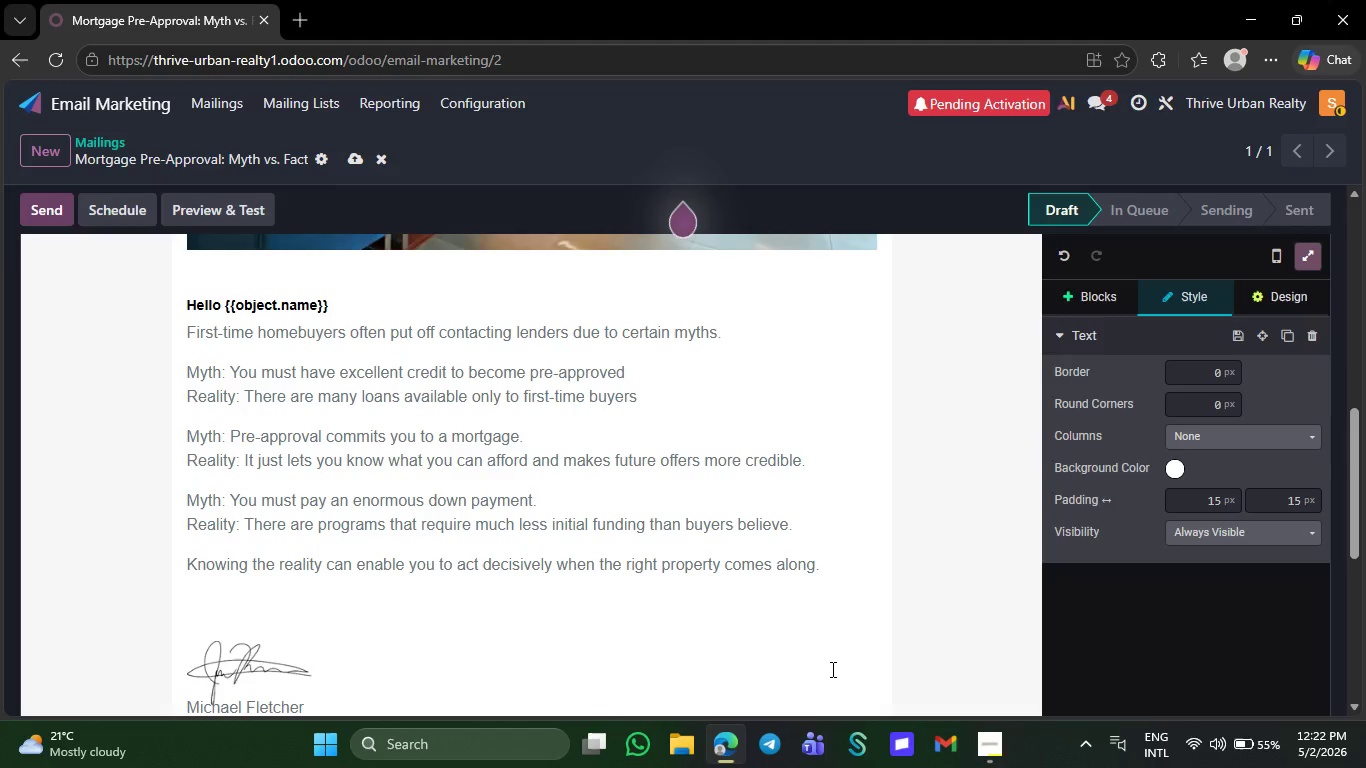 
wait(14.11)
 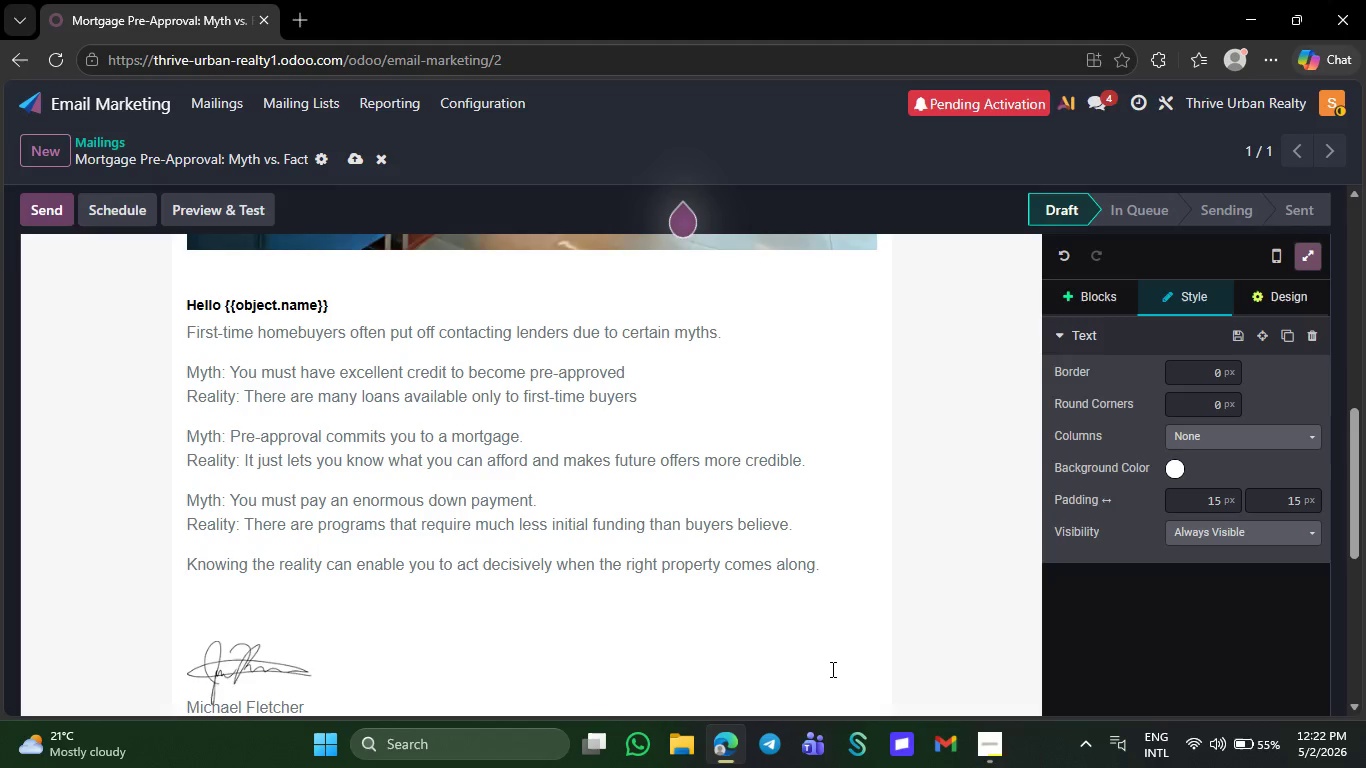 
type(Best regad,)
key(Backspace)
type(s,)
 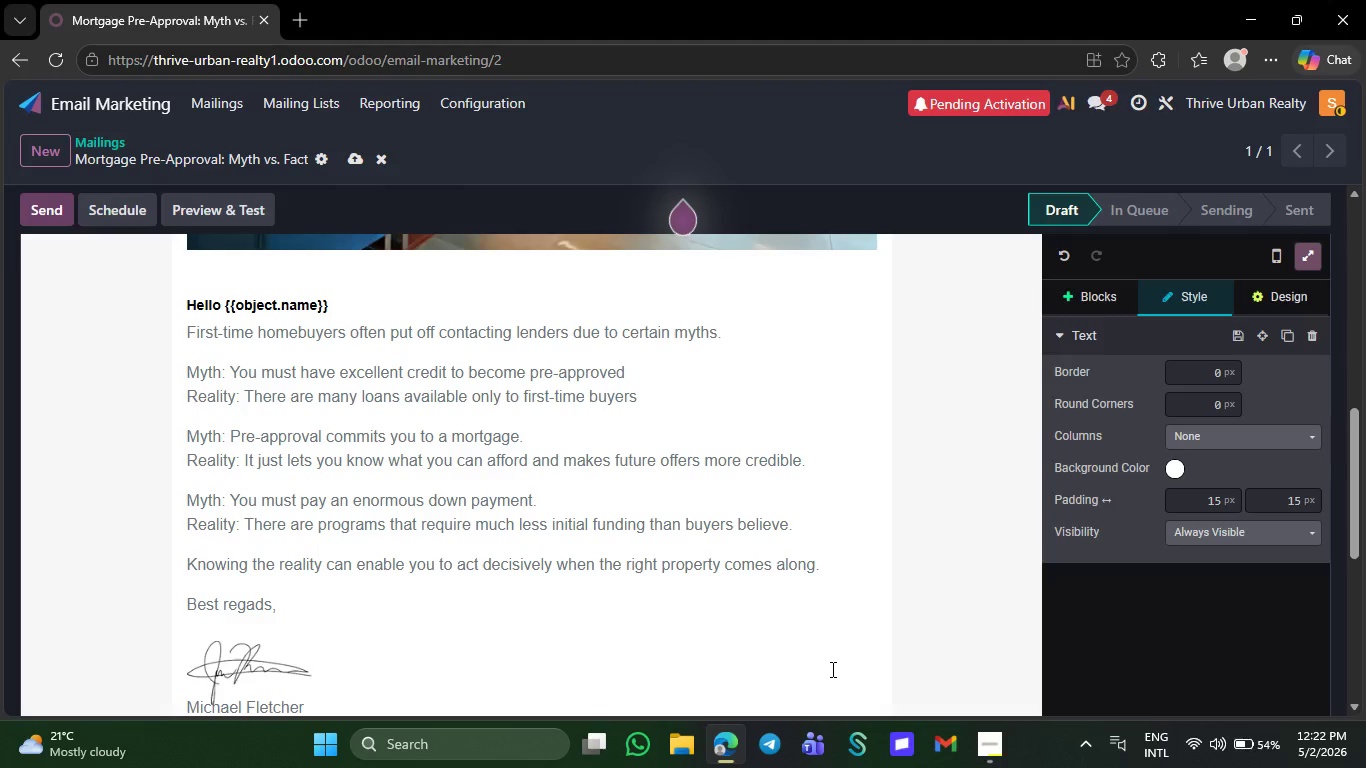 
key(Shift+Enter)
 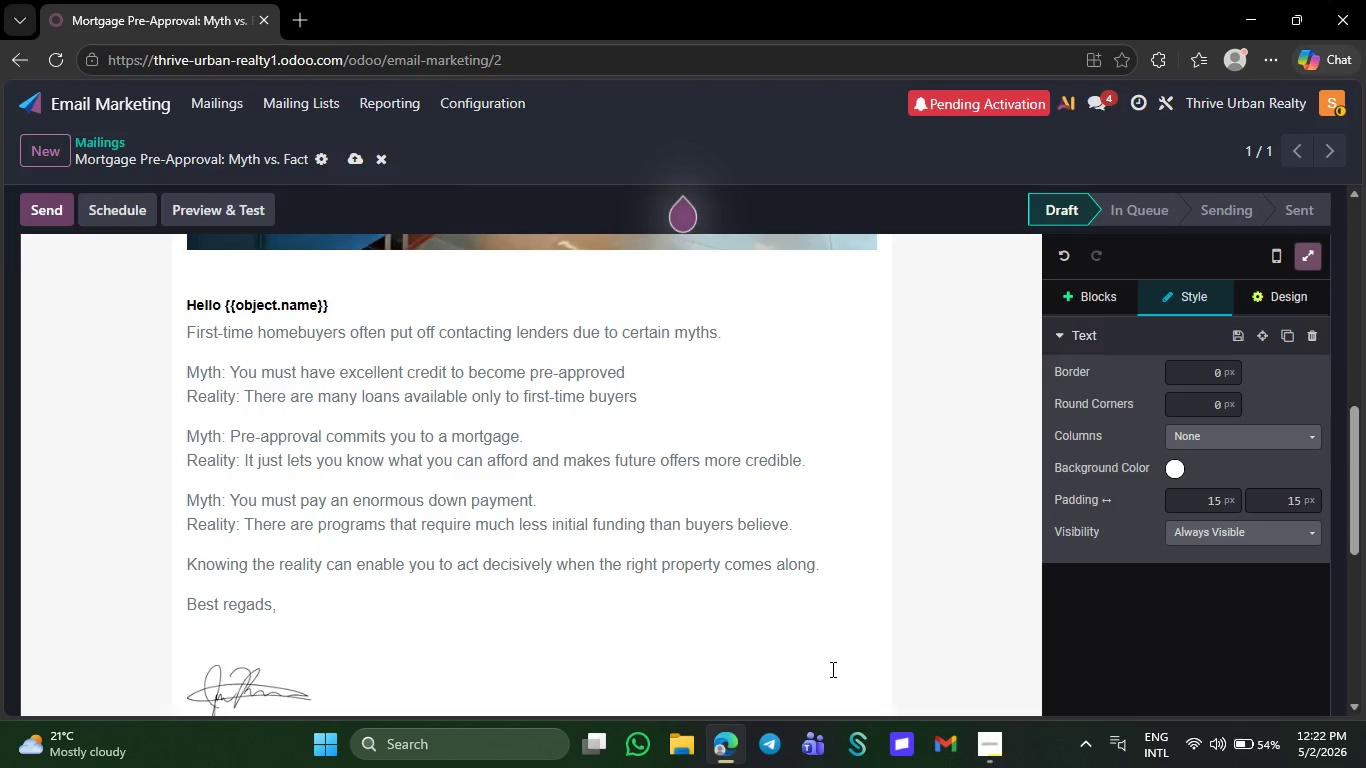 
wait(5.55)
 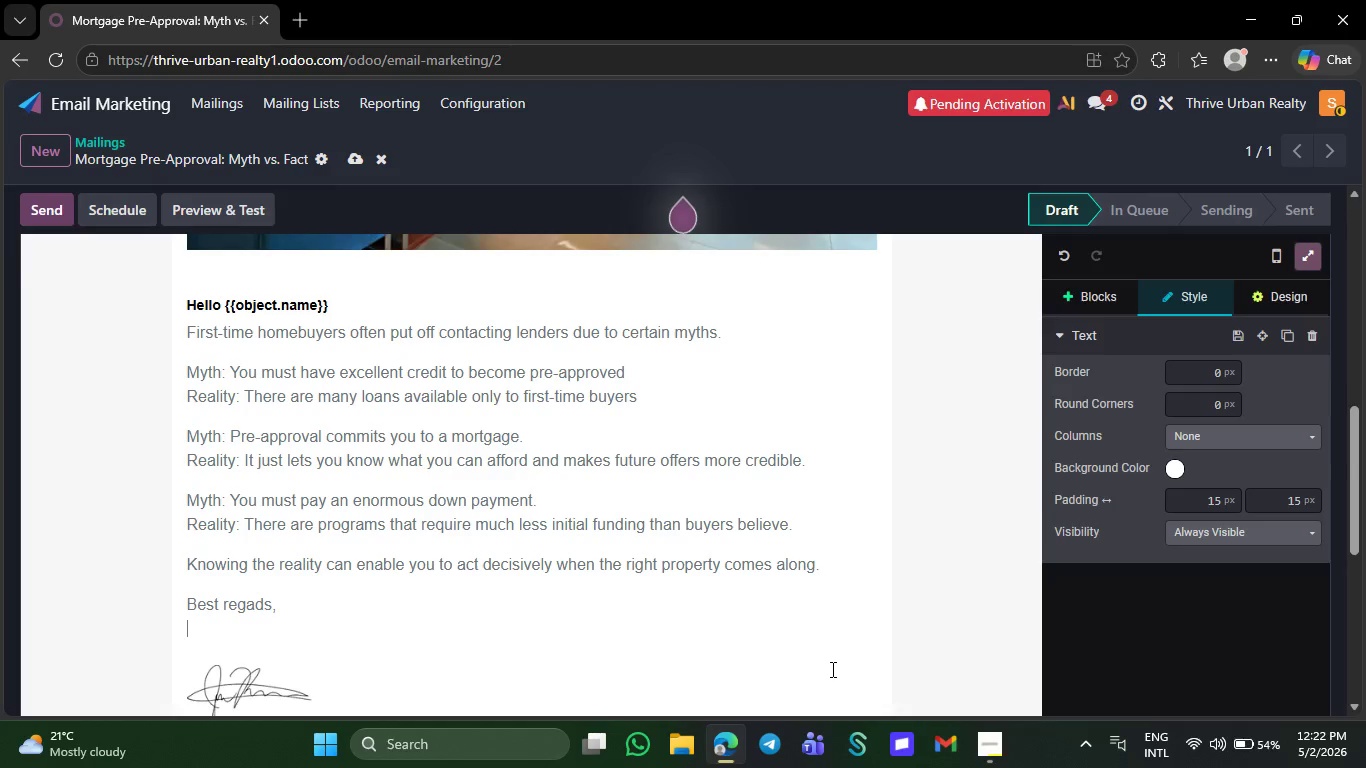 
key(CapsLock)
 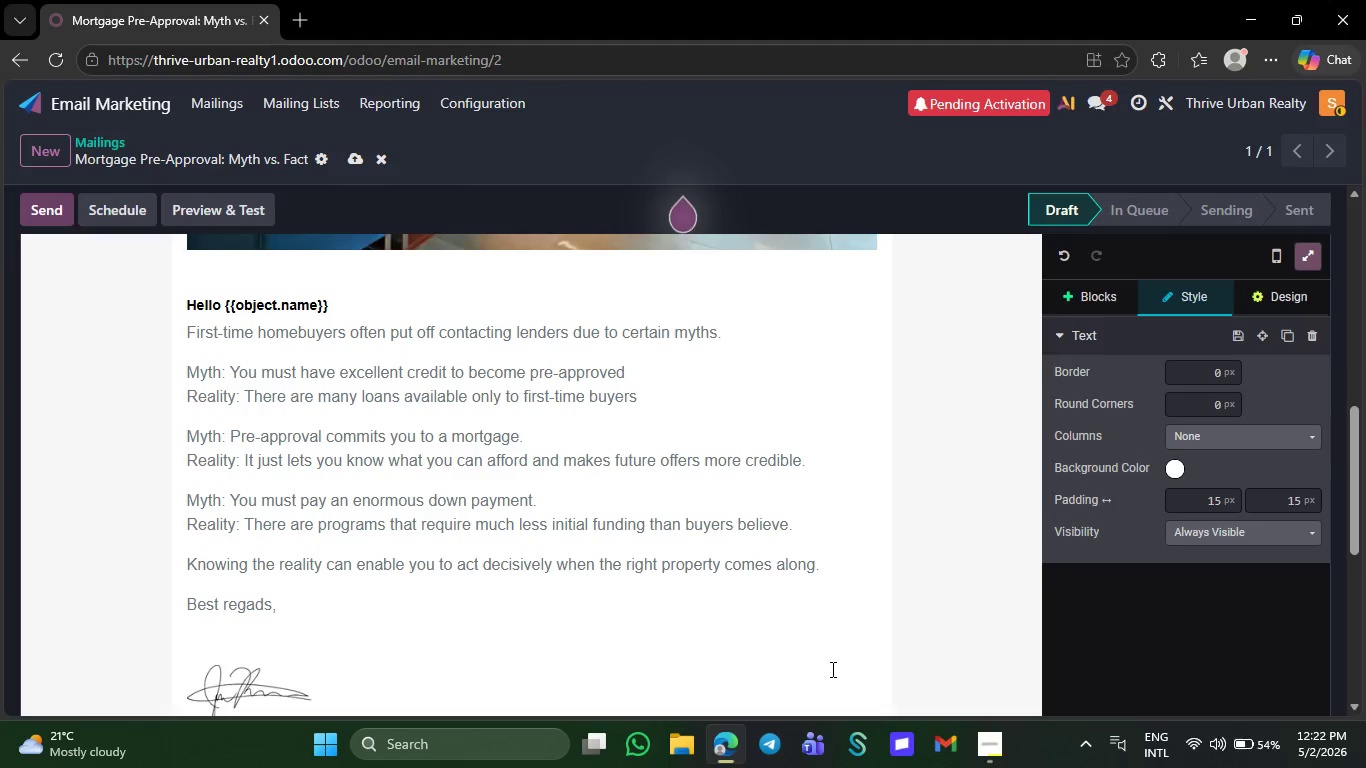 
key(T)
 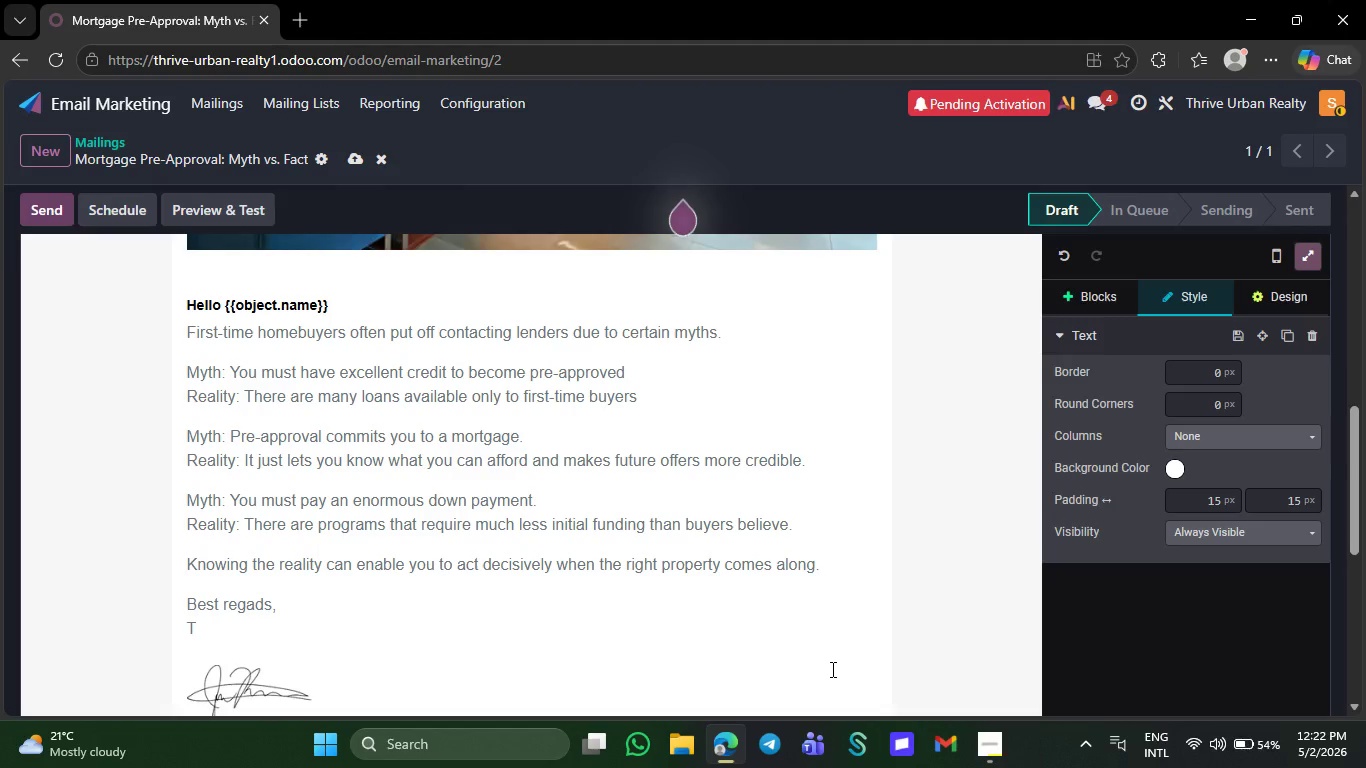 
key(CapsLock)
 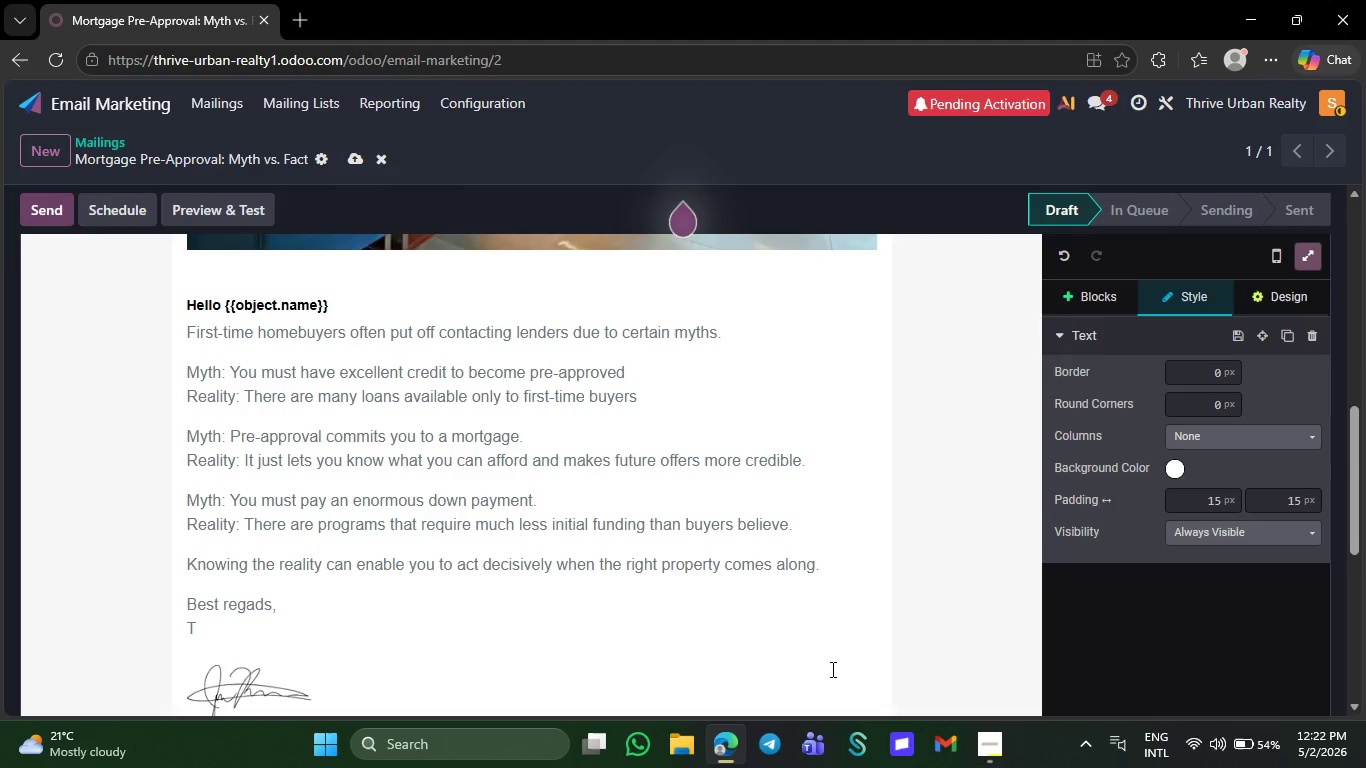 
key(H)
 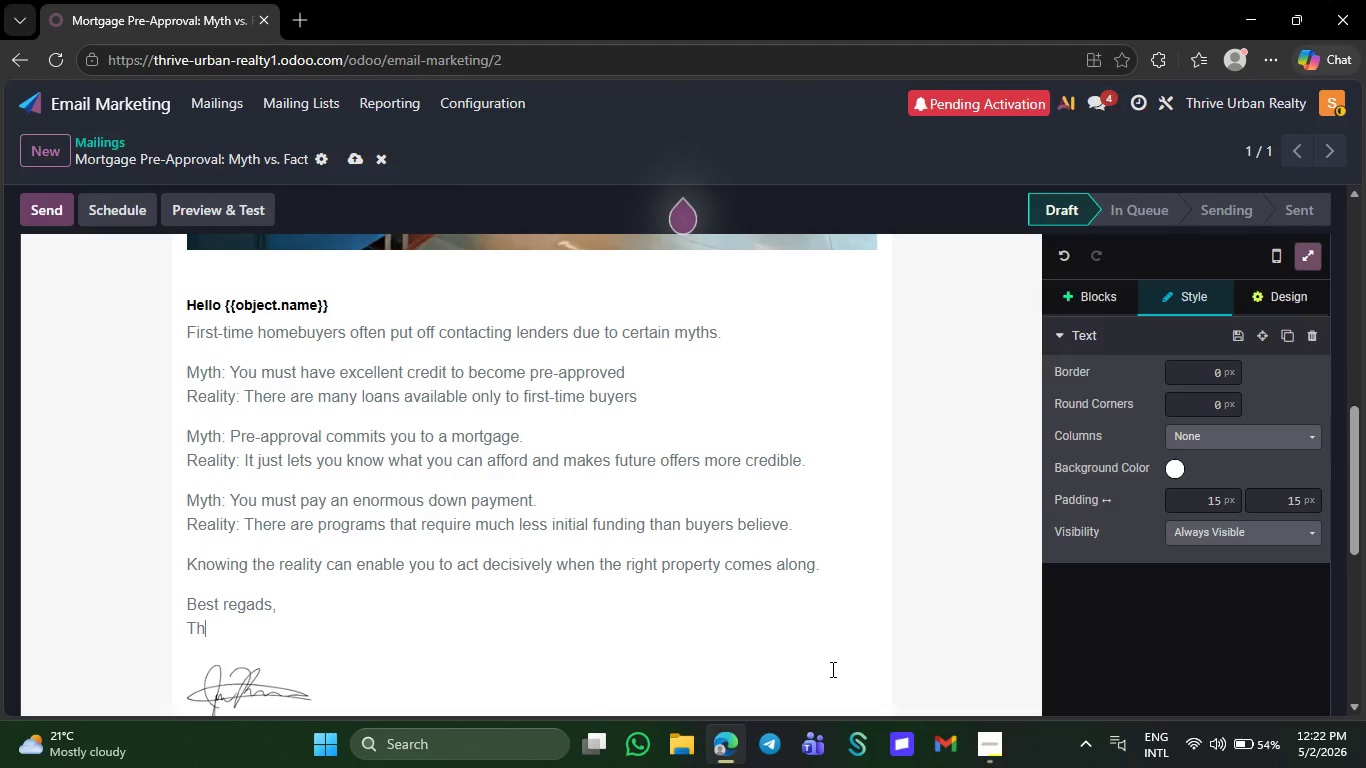 
wait(17.69)
 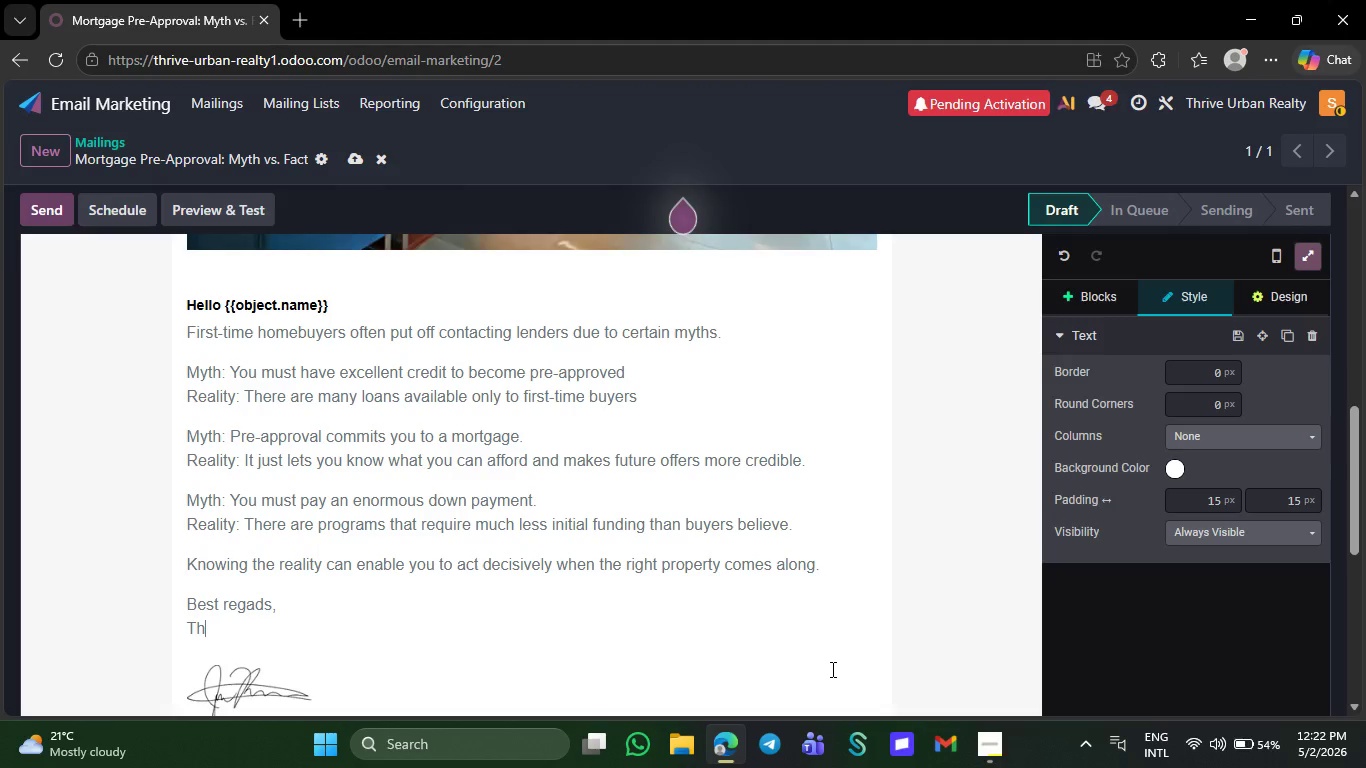 
type(riv)
 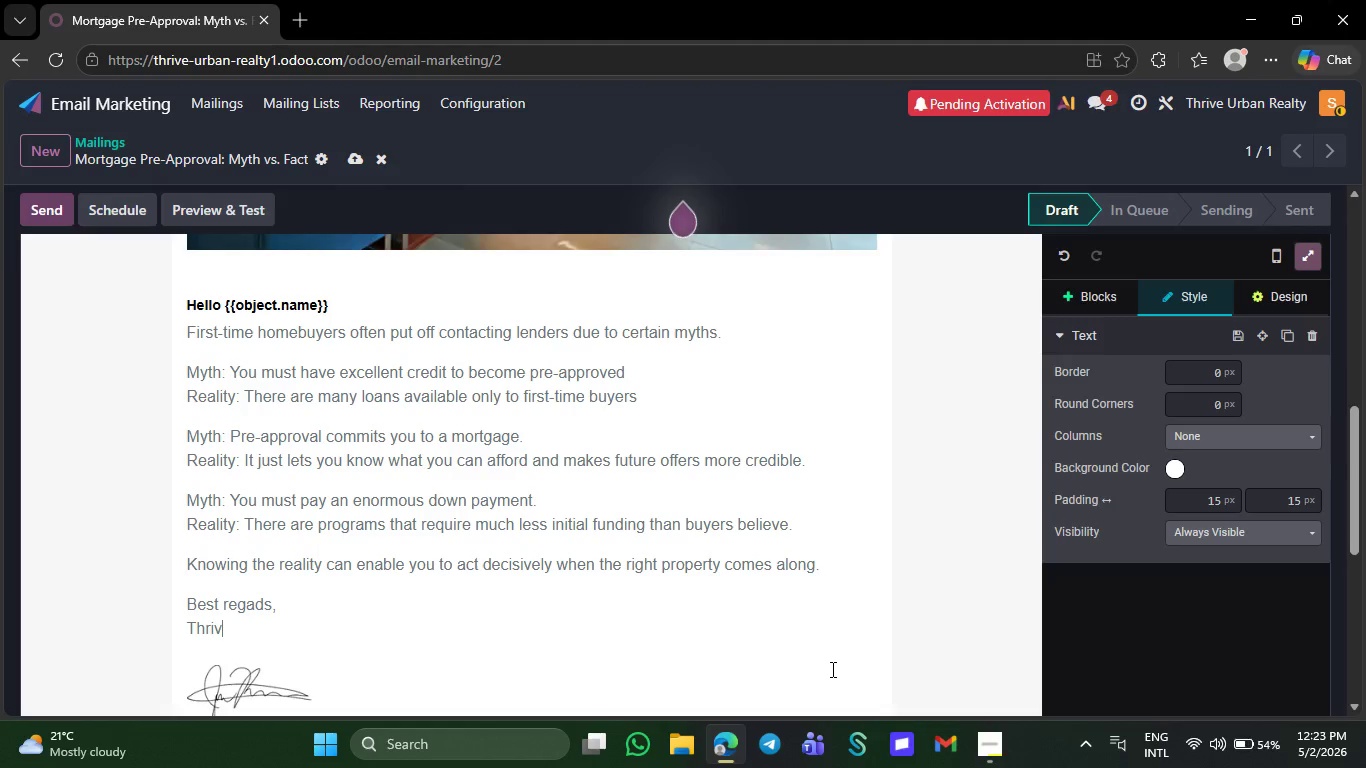 
key(E)
 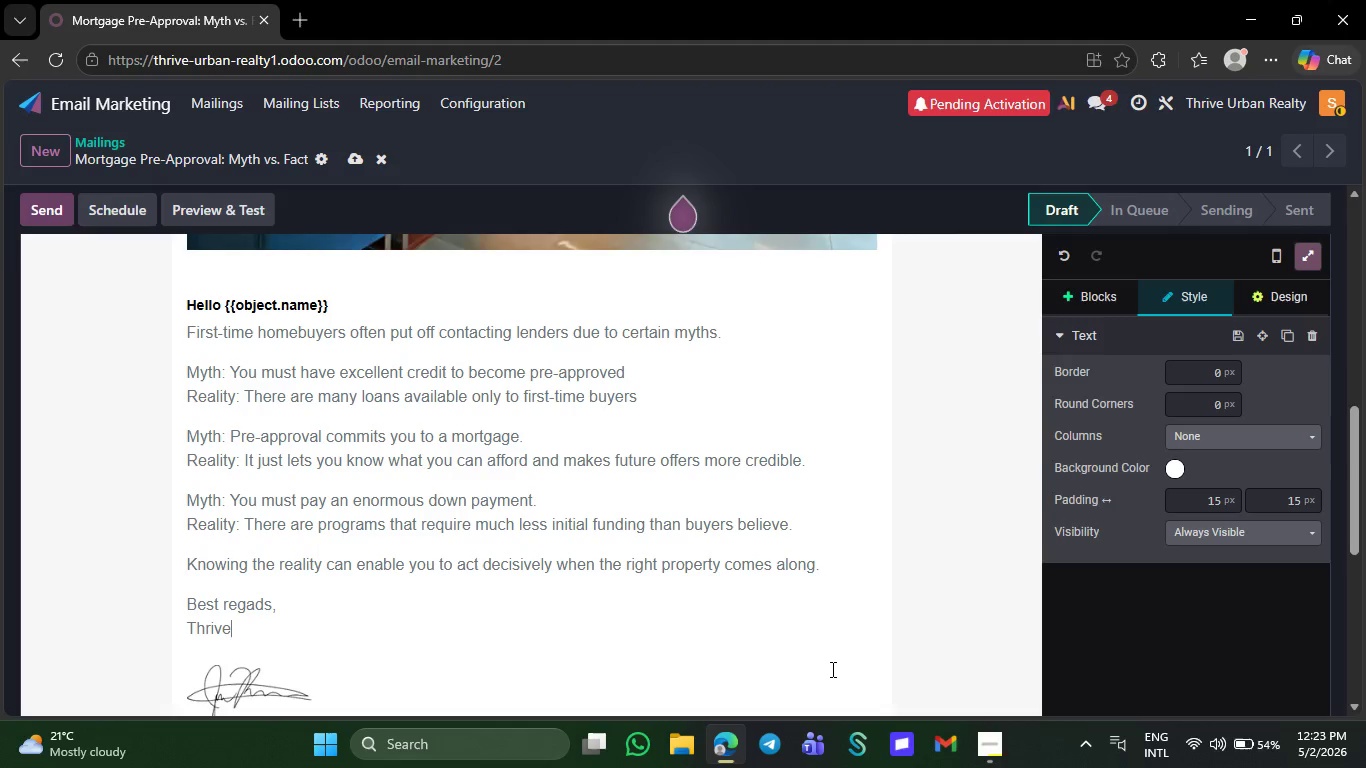 
wait(6.22)
 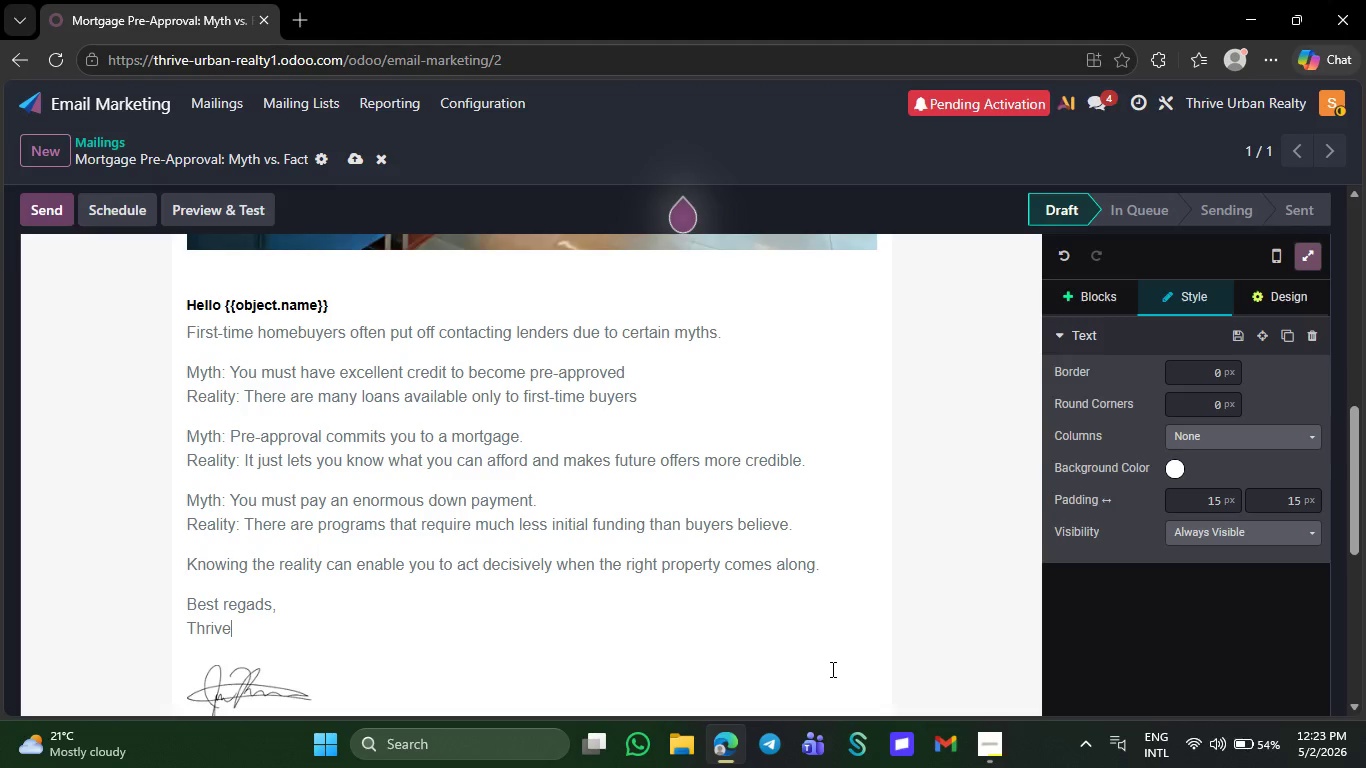 
type( Urba)
 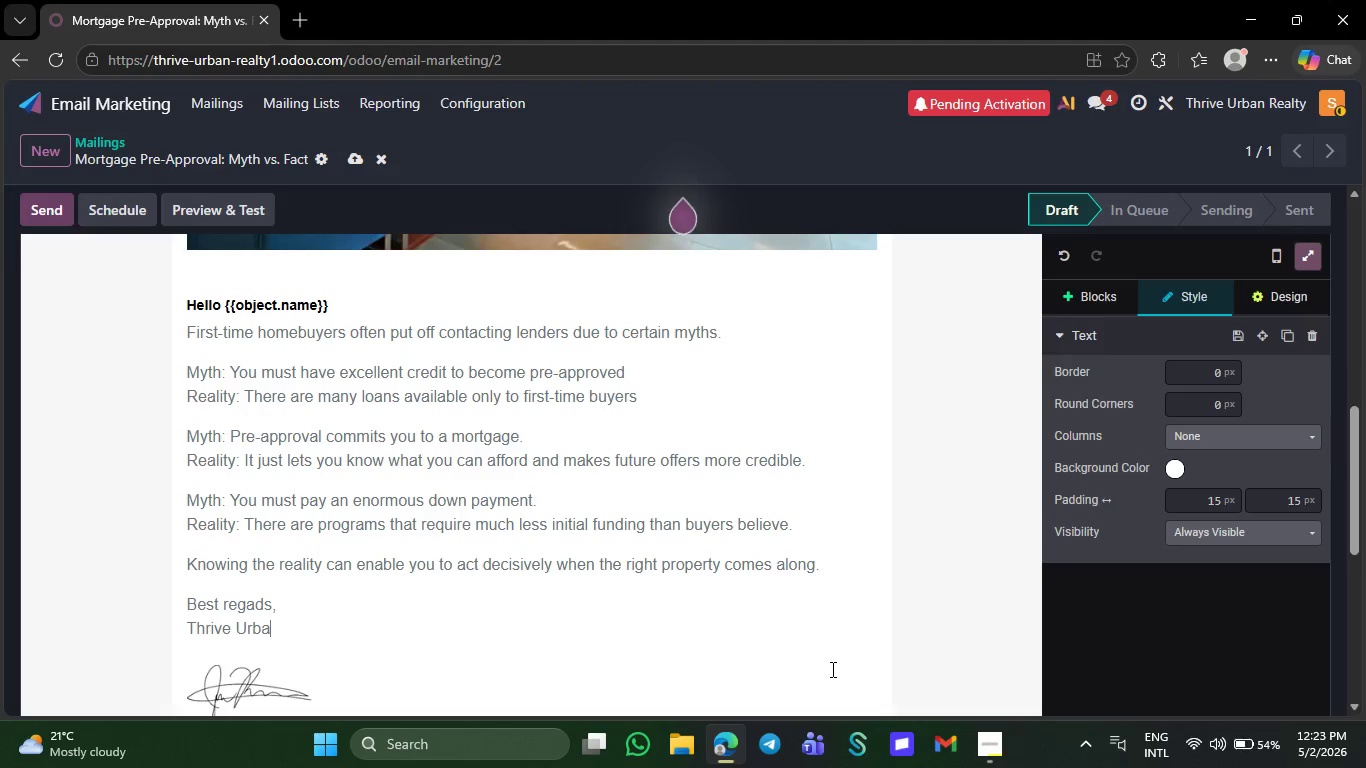 
key(N)
 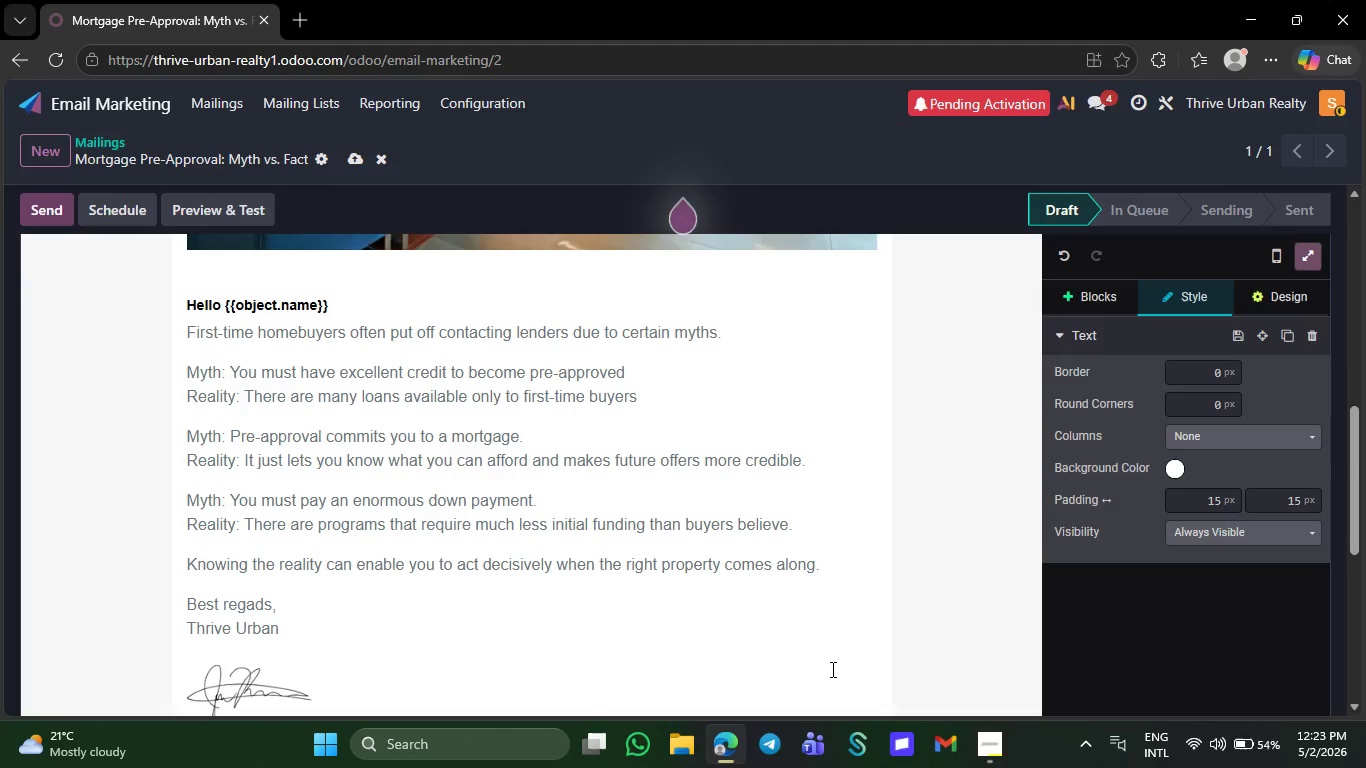 
key(Space)
 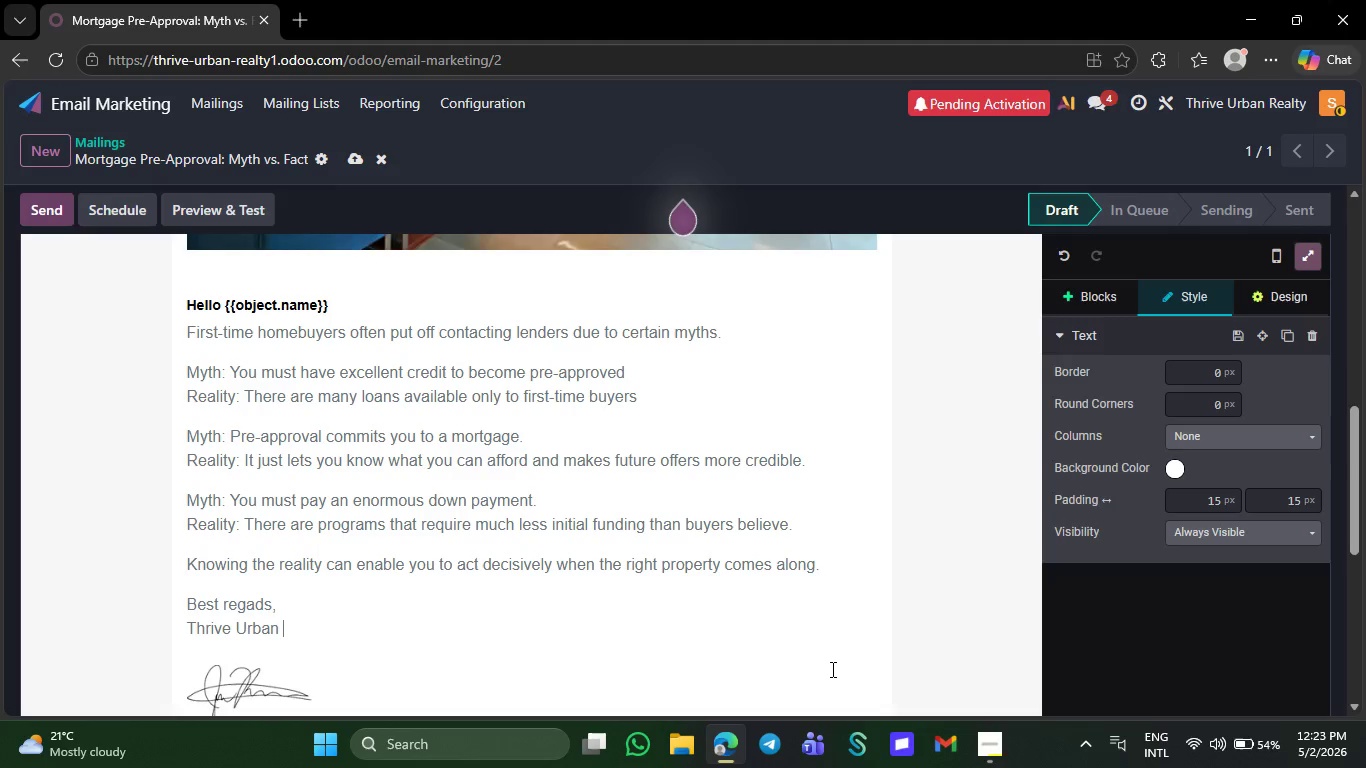 
key(CapsLock)
 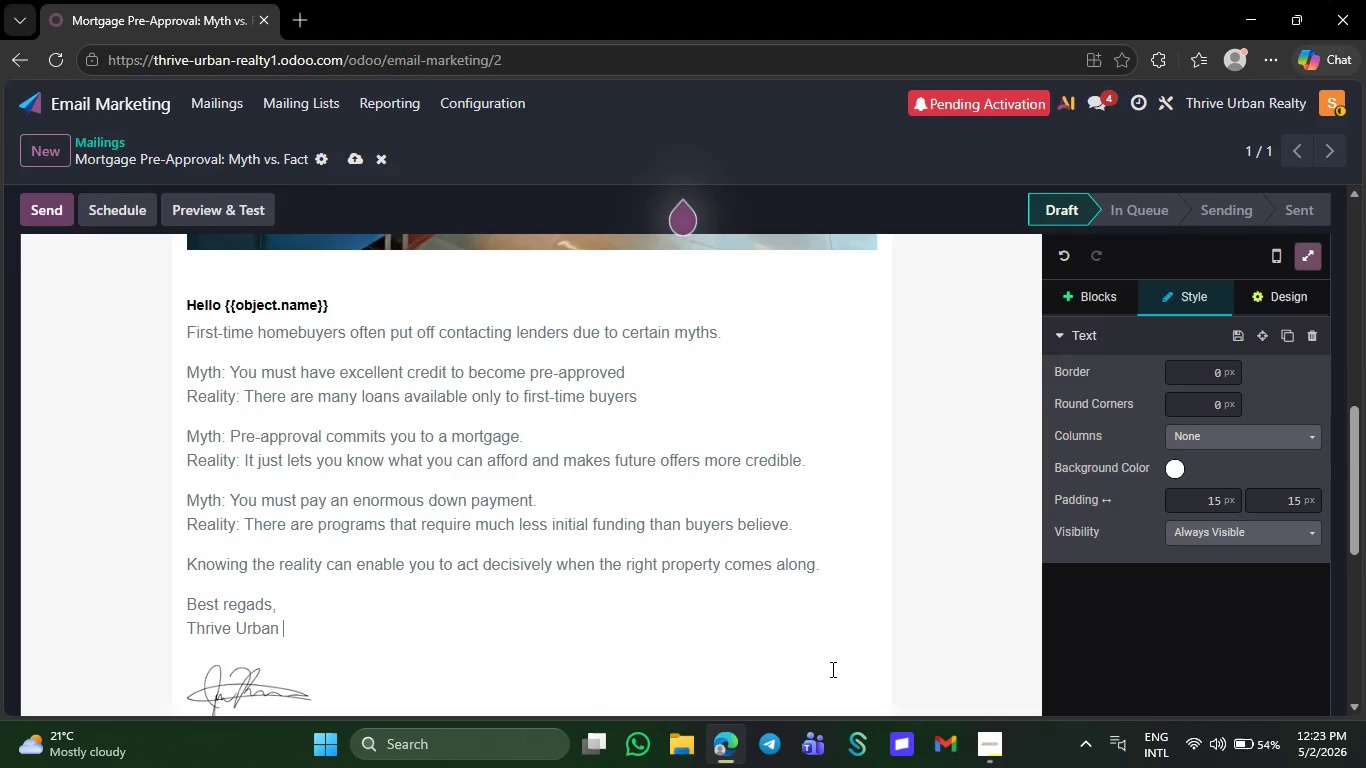 
key(R)
 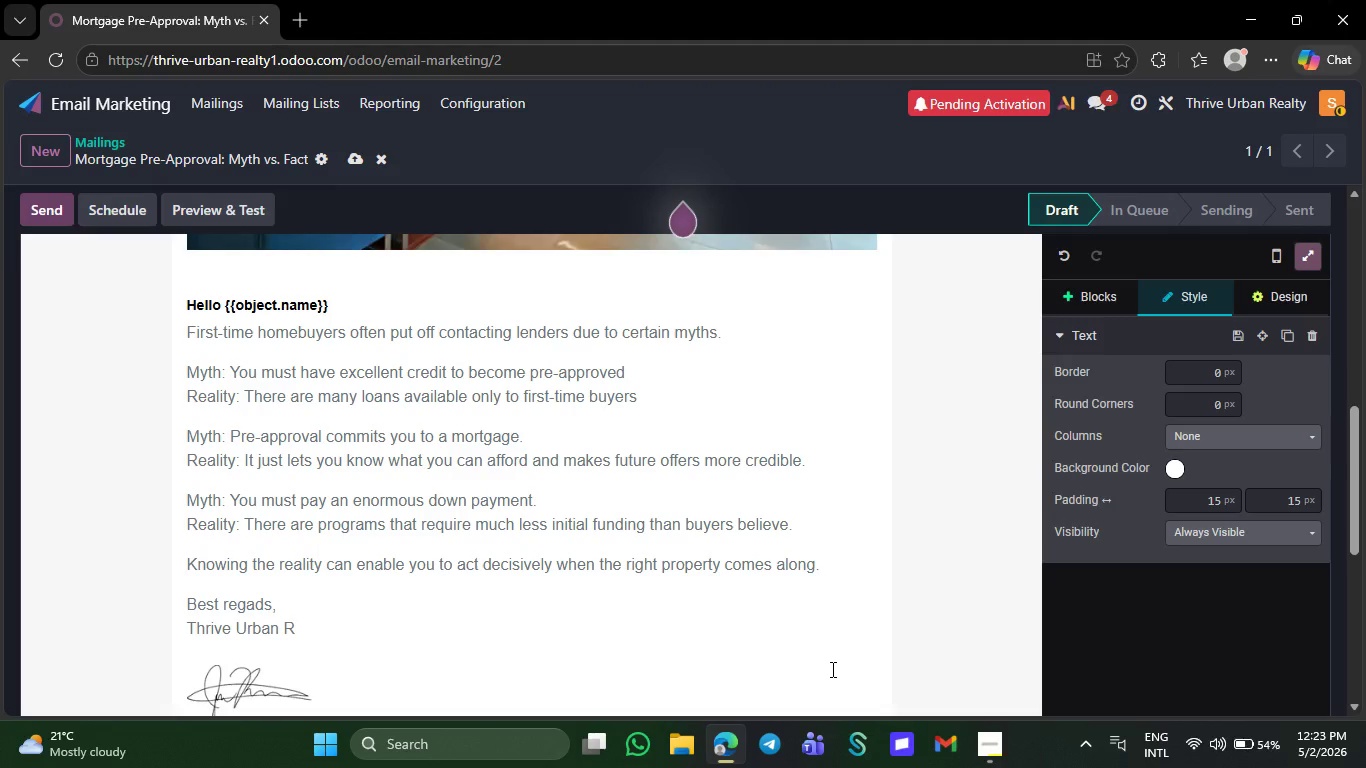 
key(CapsLock)
 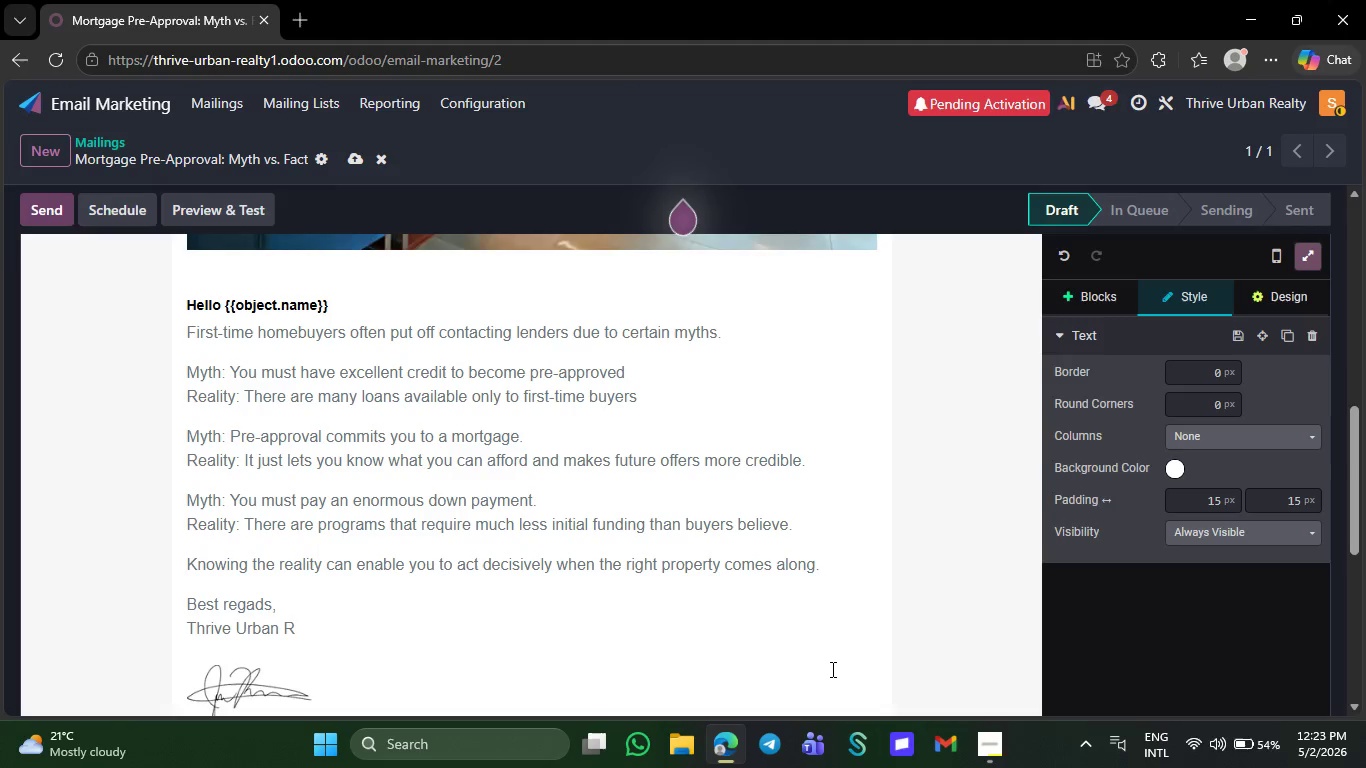 
key(E)
 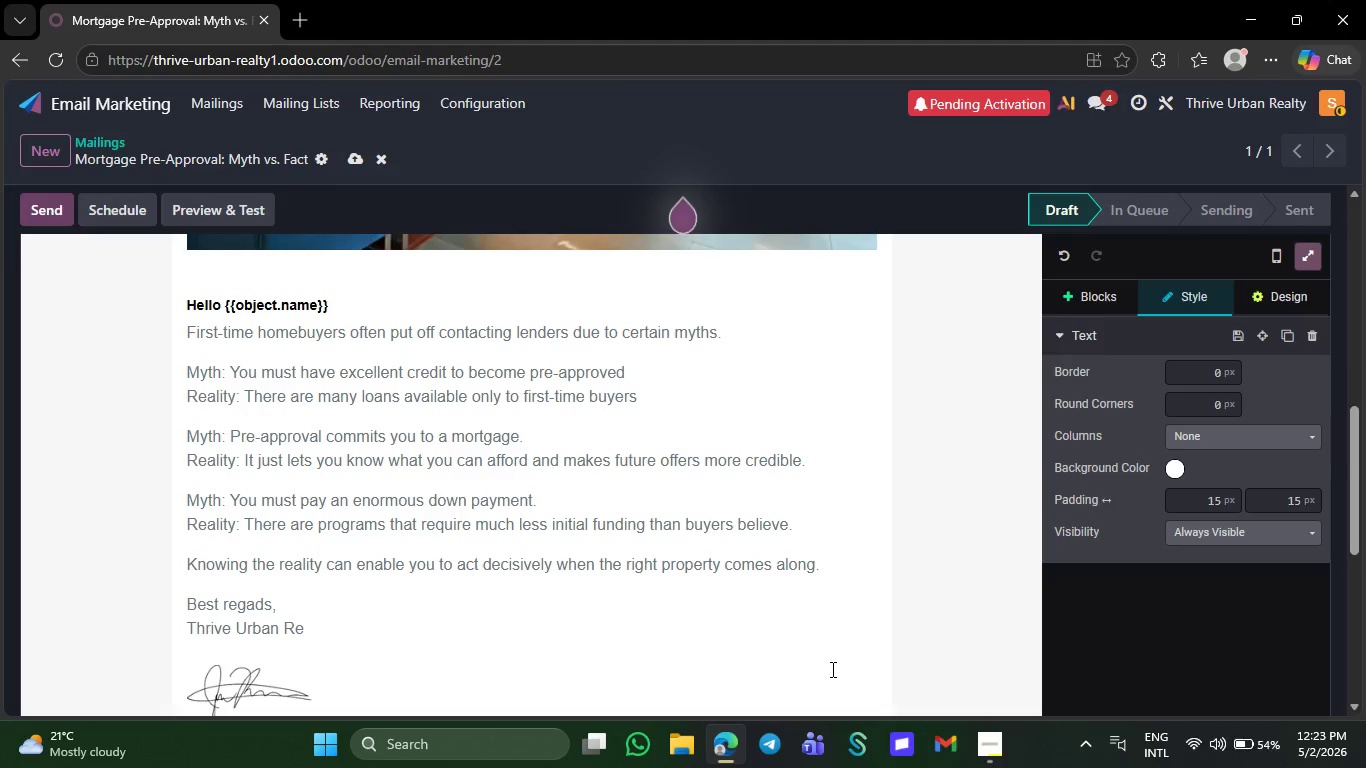 
wait(25.89)
 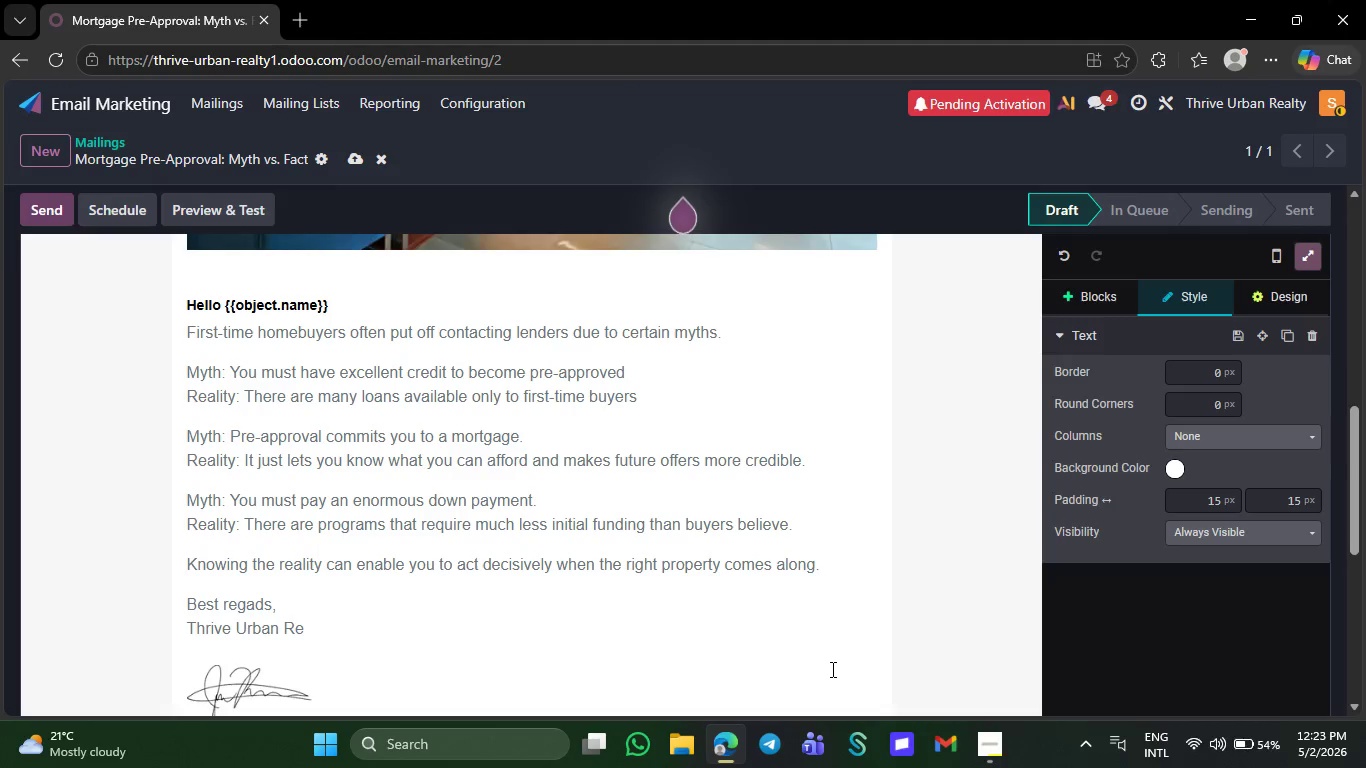 
key(A)
 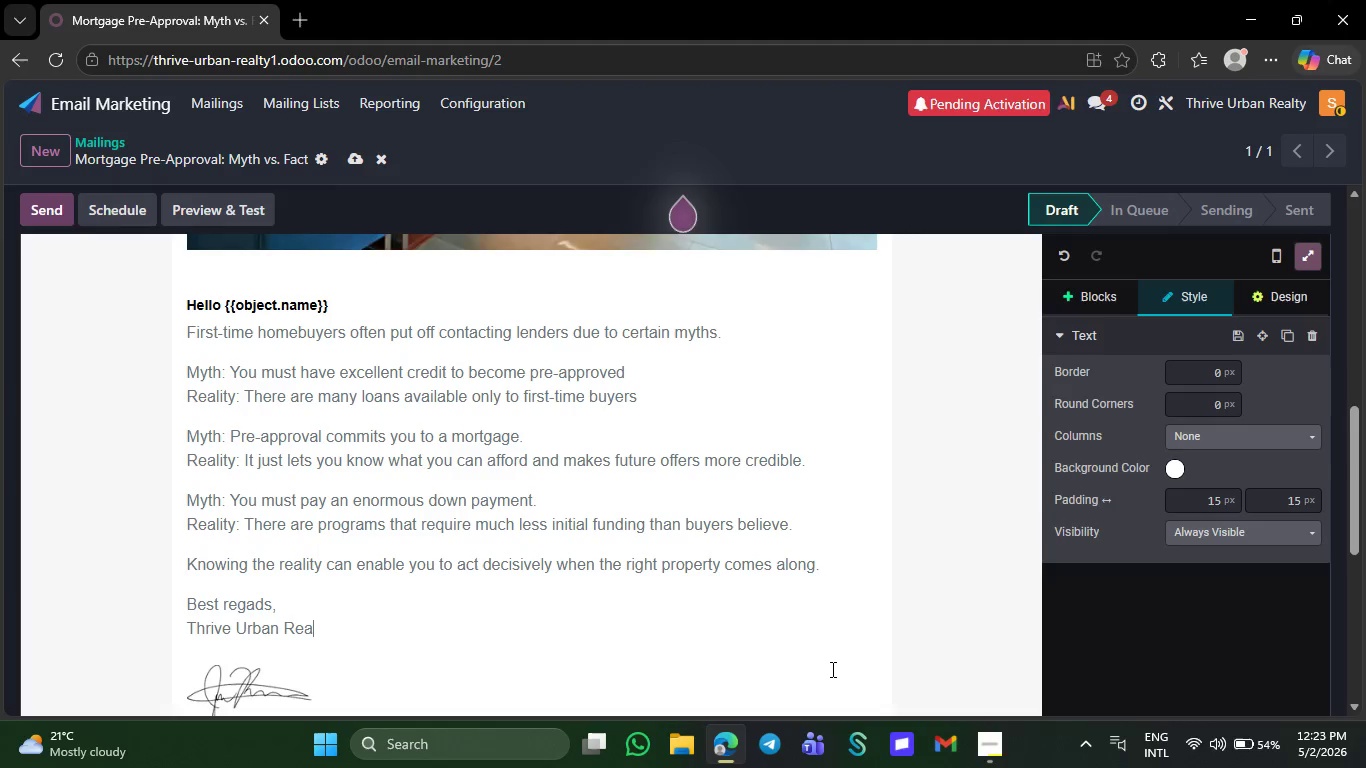 
type(lty)
 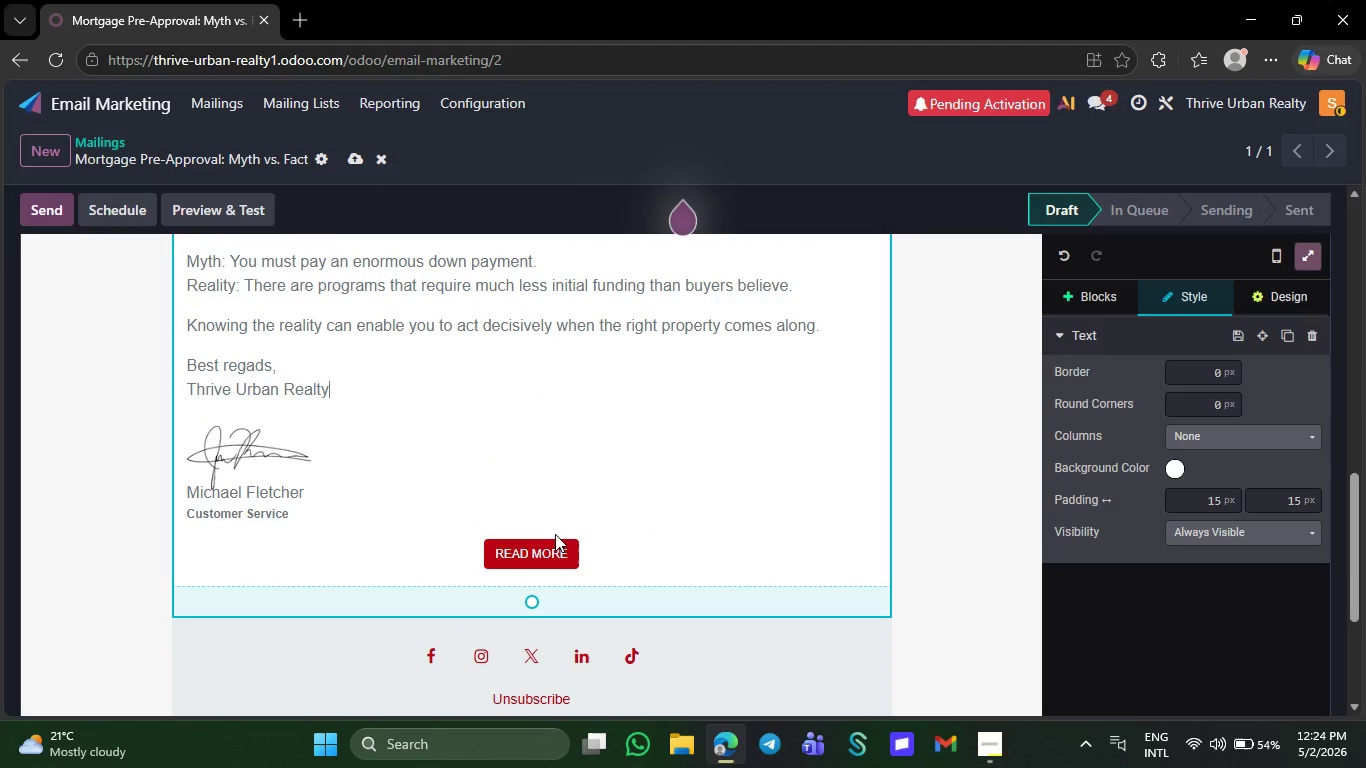 
wait(5.02)
 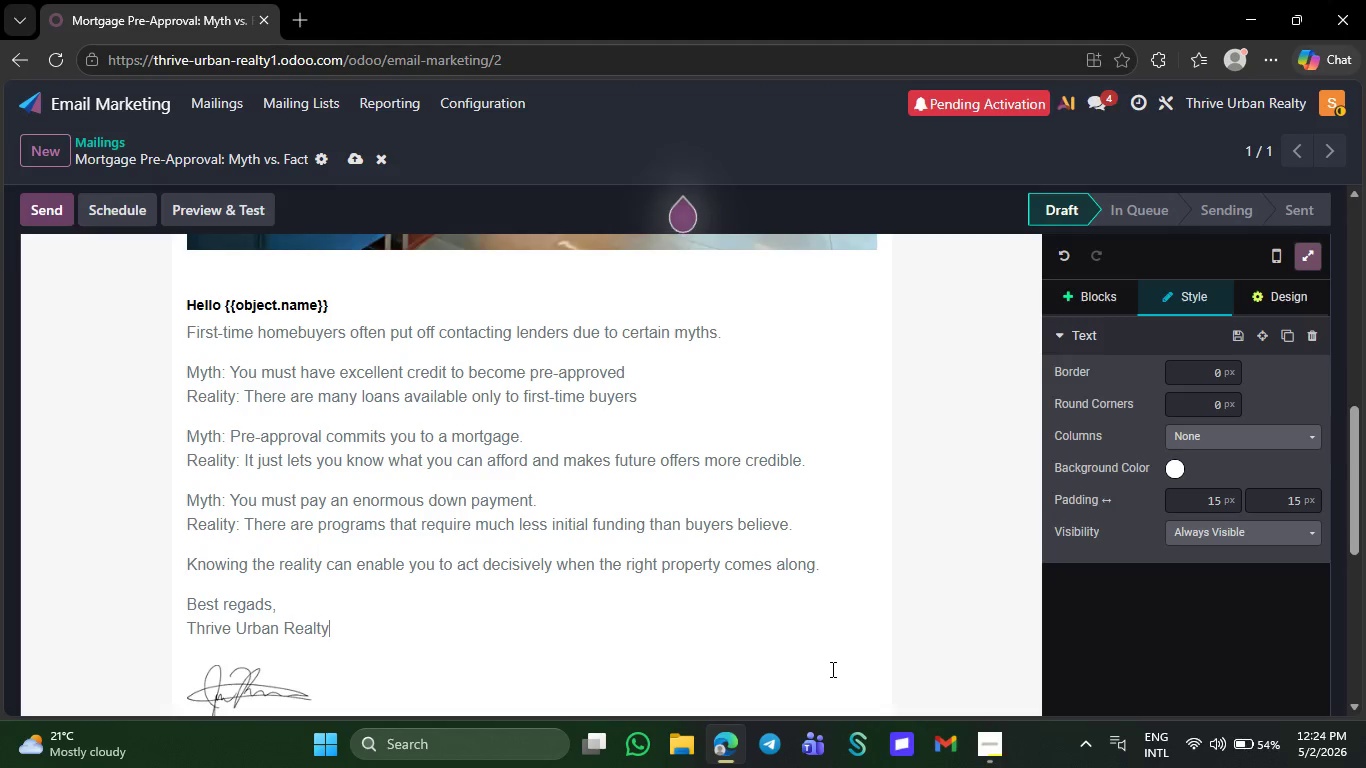 
left_click([564, 555])
 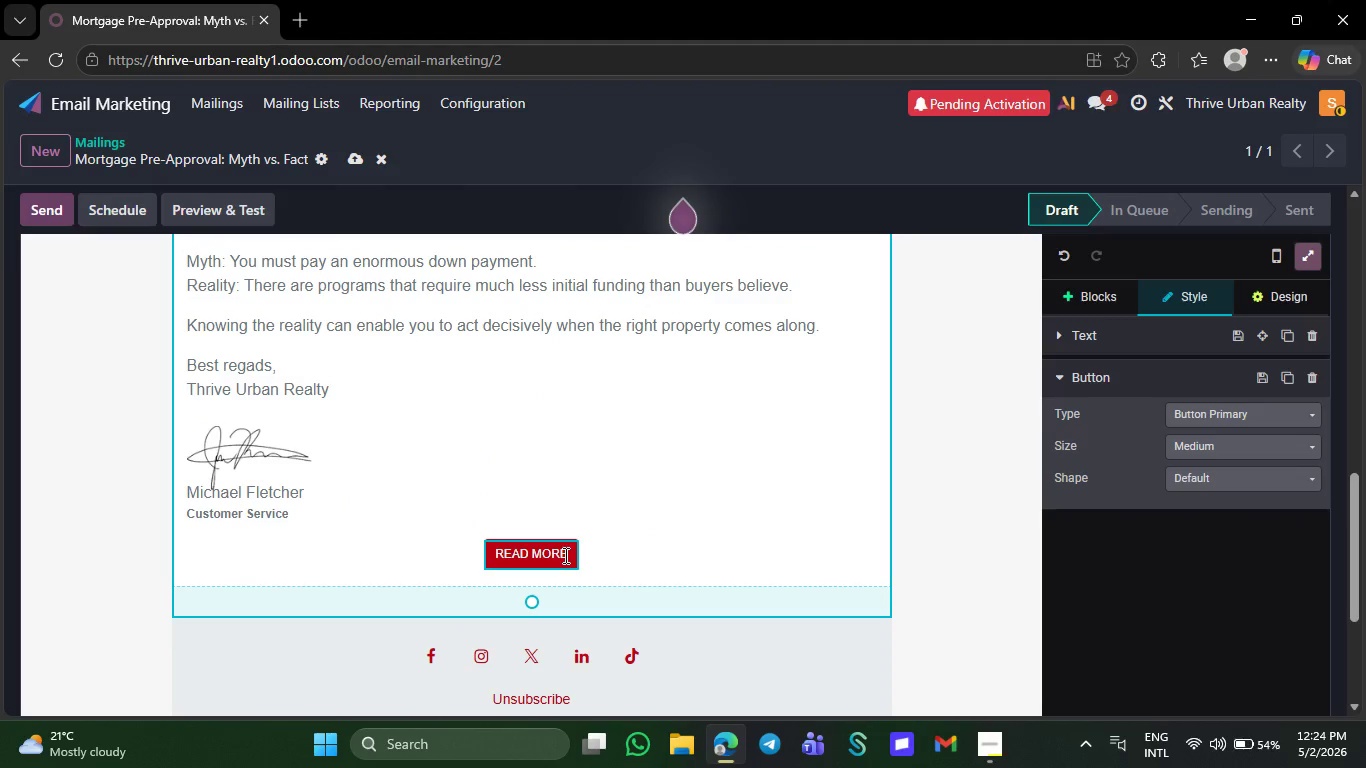 
key(Backspace)
 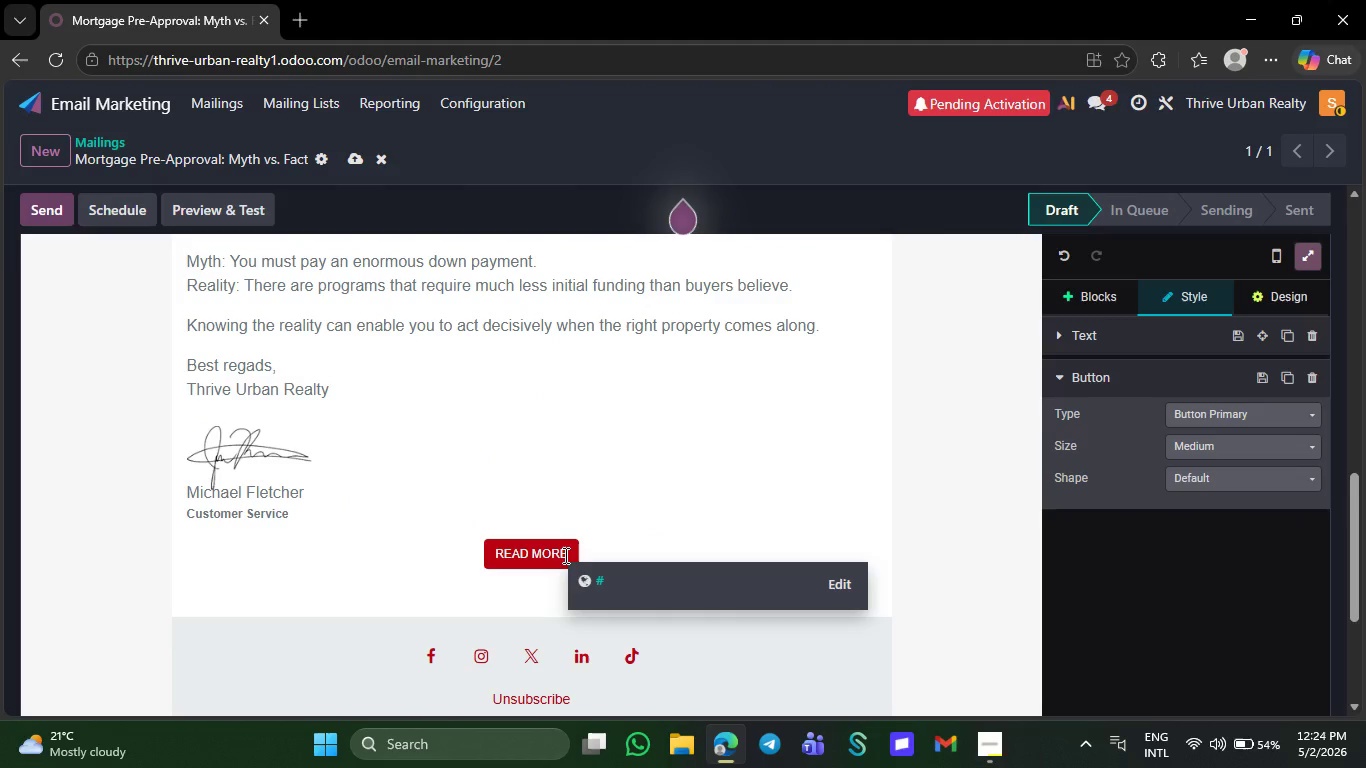 
key(Backspace)
 